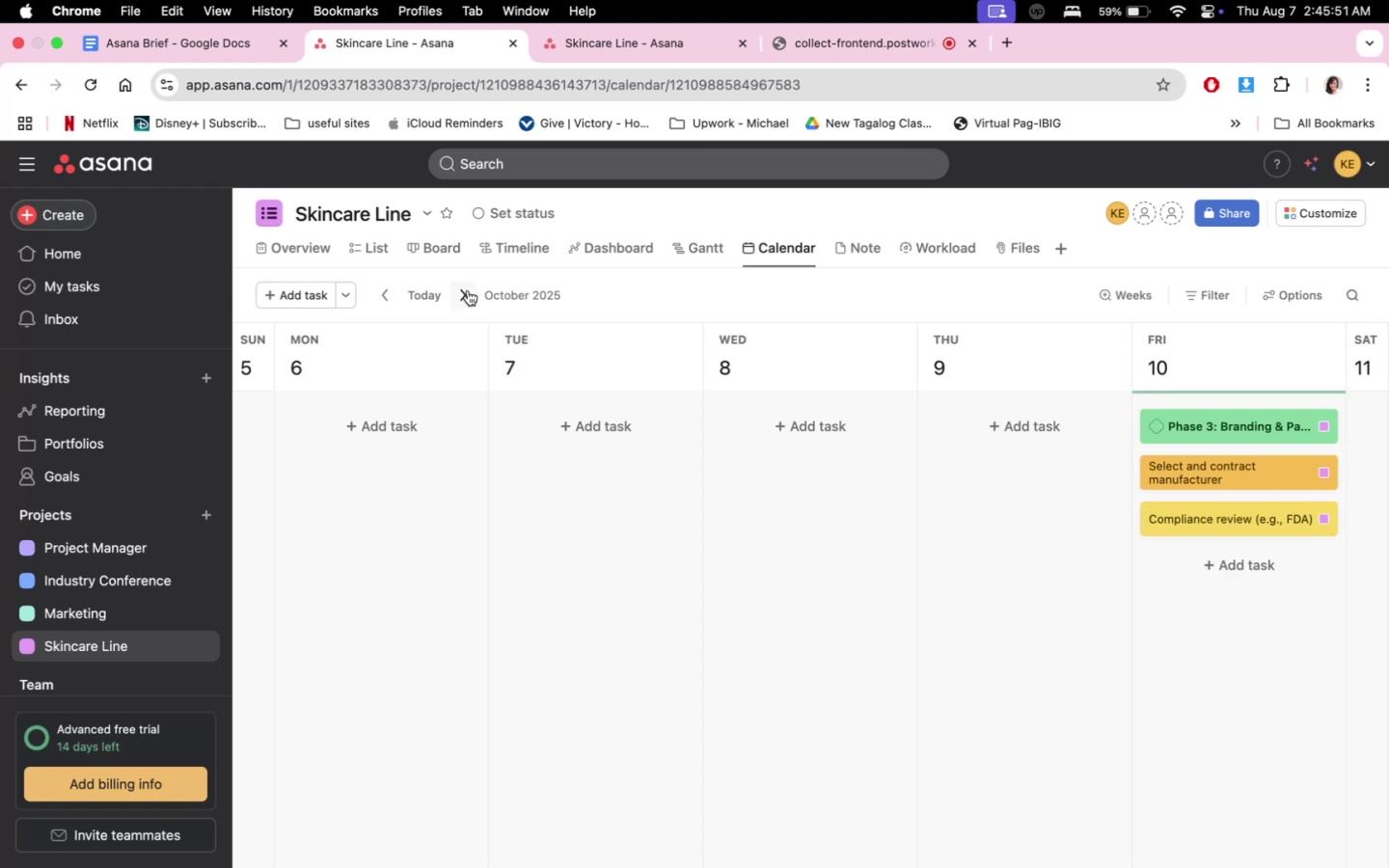 
triple_click([468, 290])
 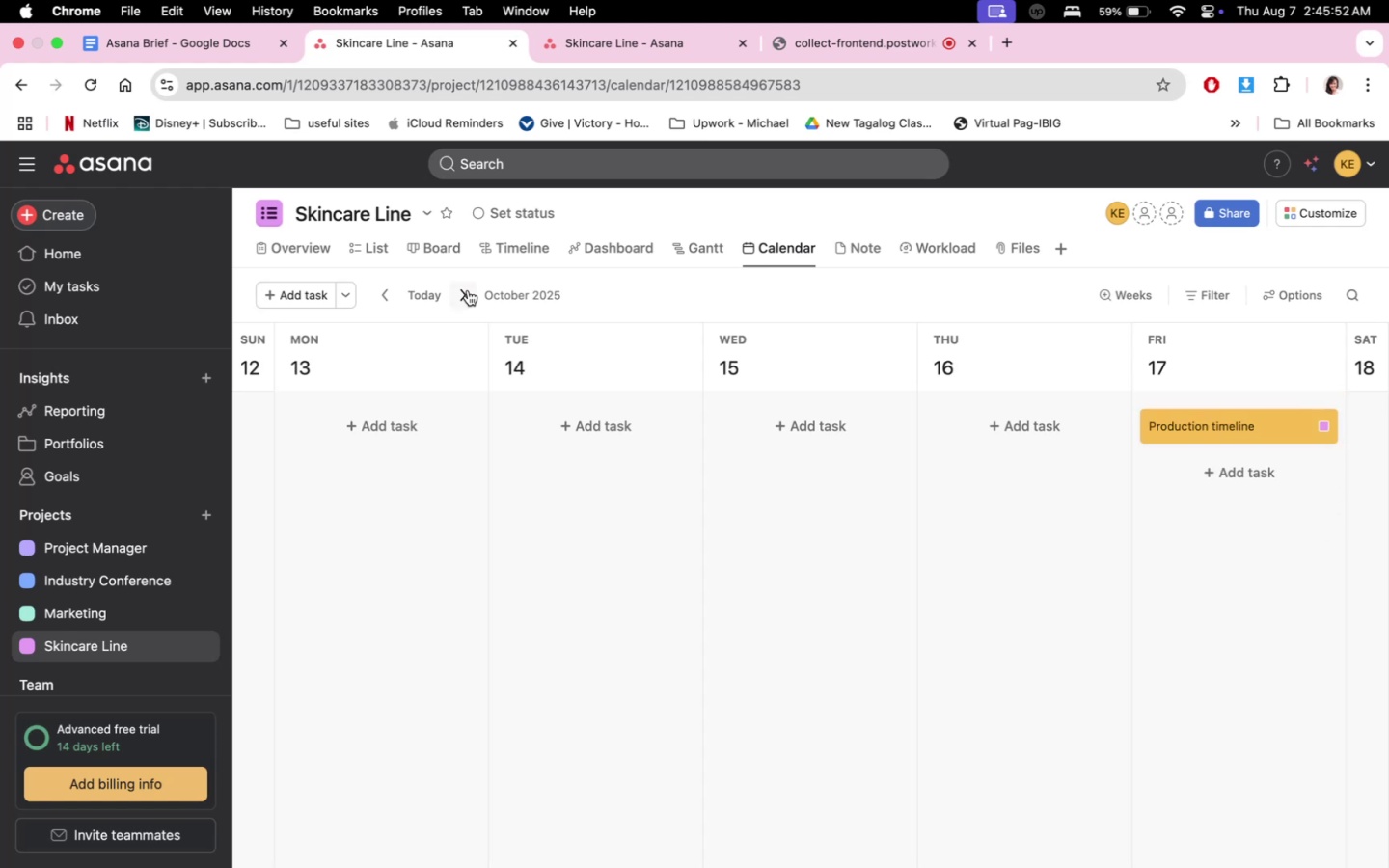 
triple_click([468, 290])
 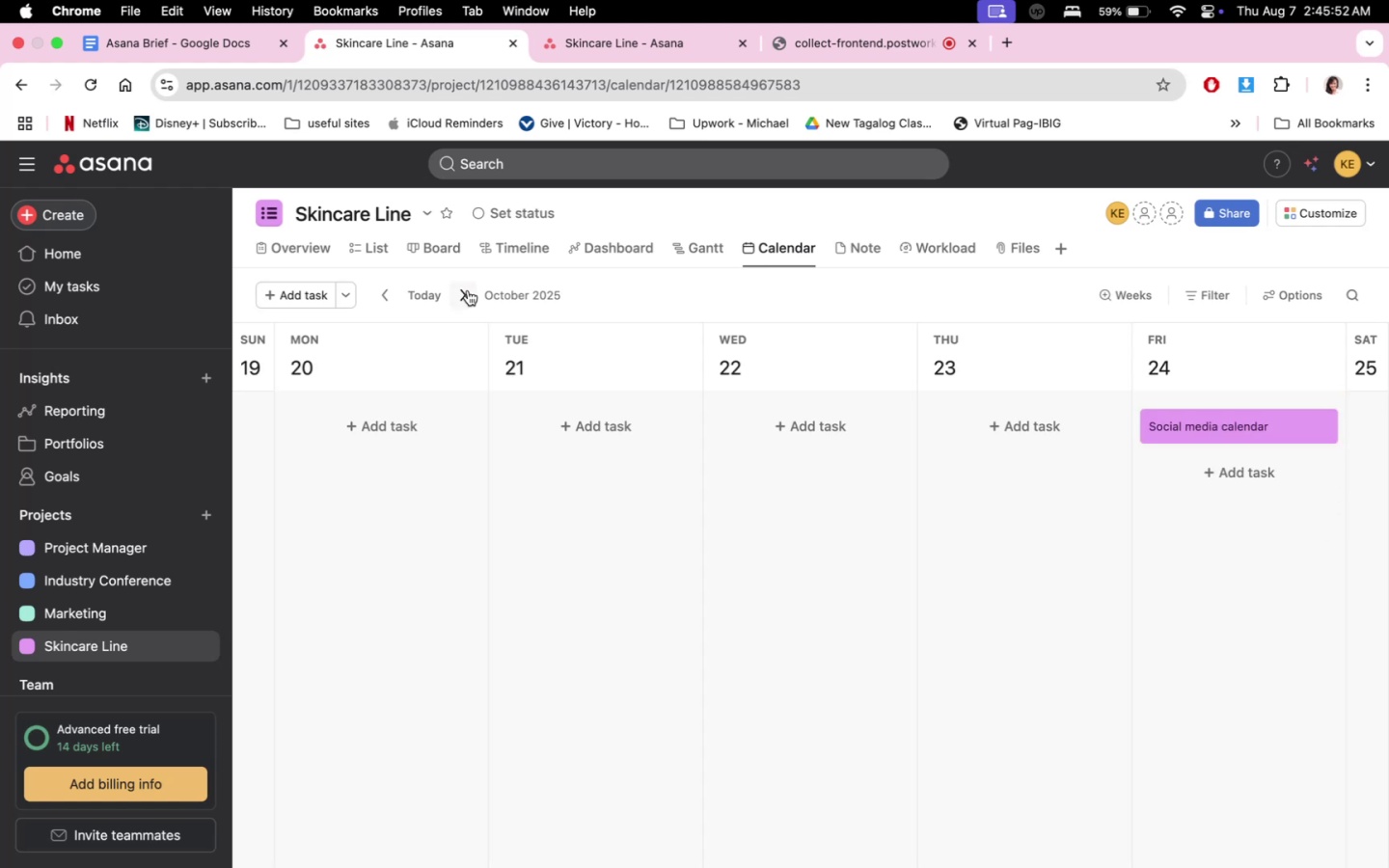 
triple_click([468, 290])
 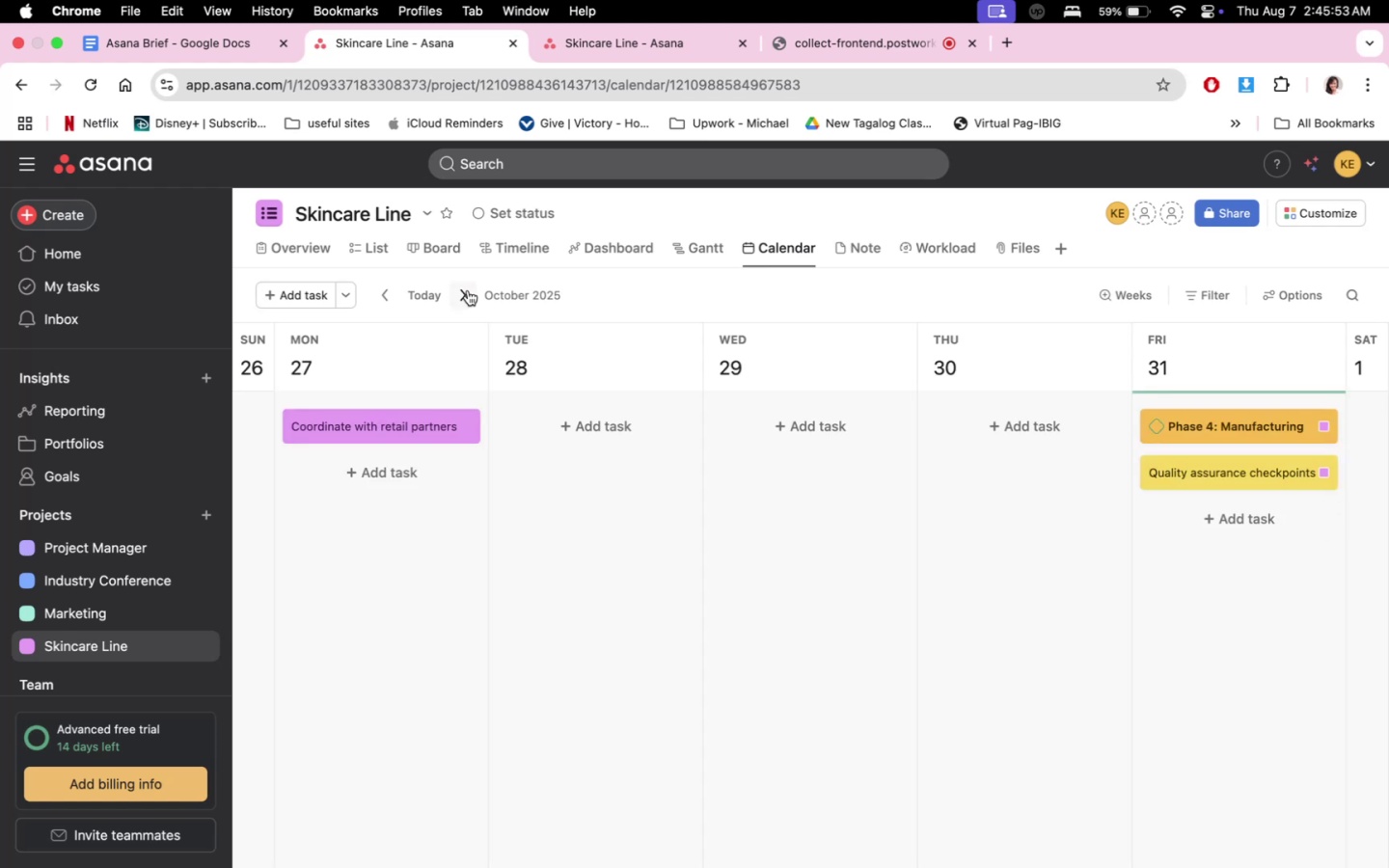 
left_click([468, 290])
 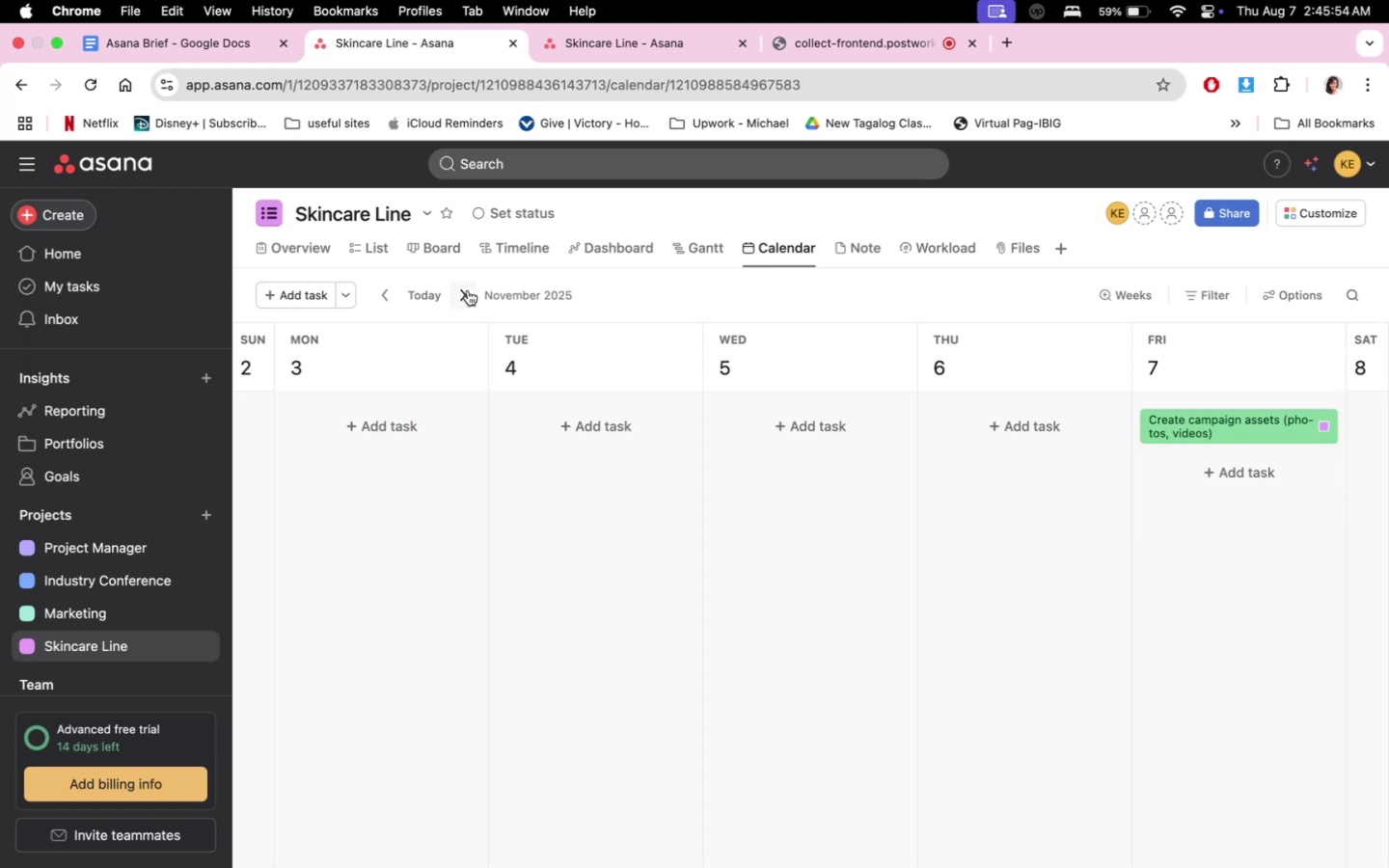 
double_click([468, 290])
 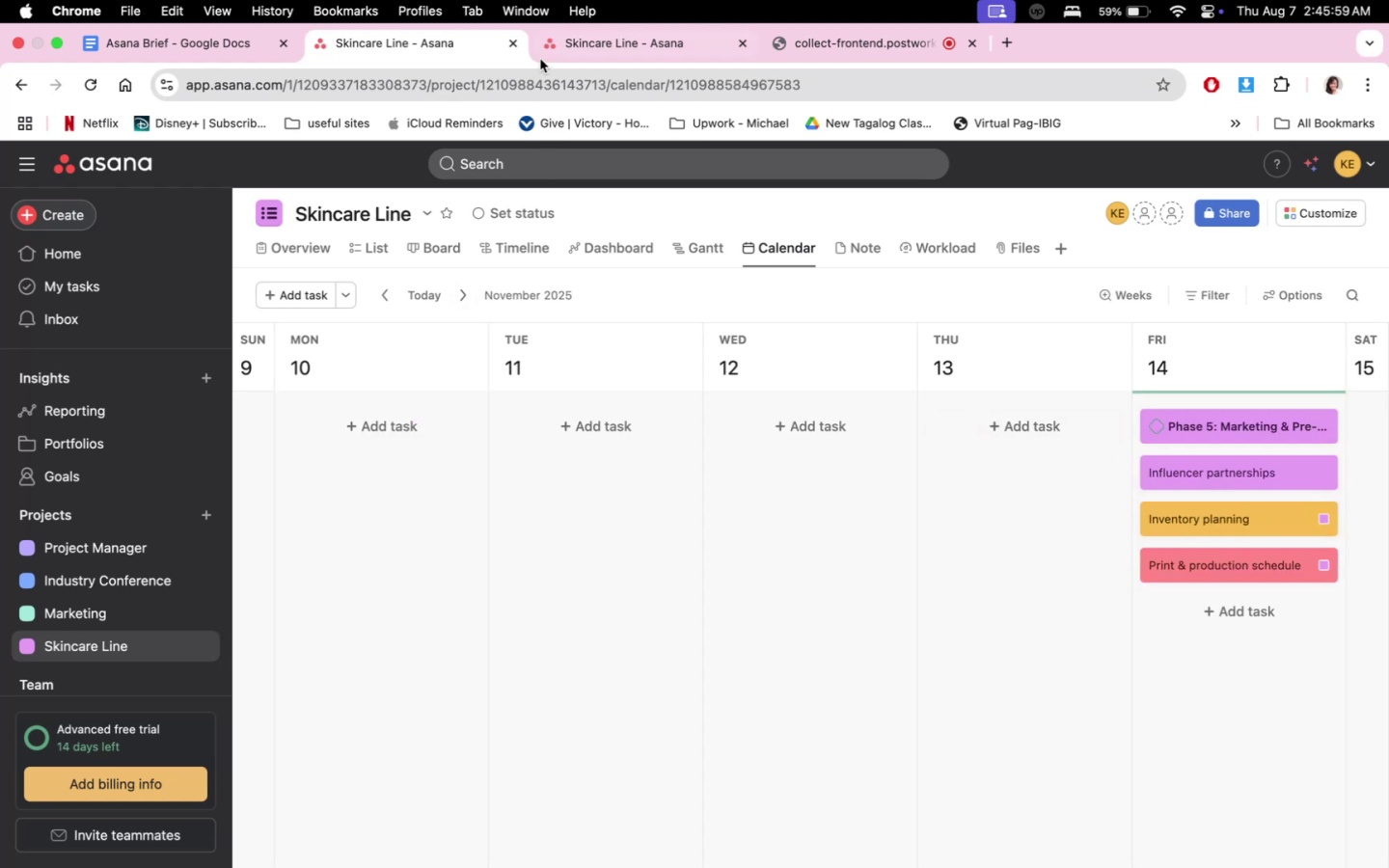 
wait(6.11)
 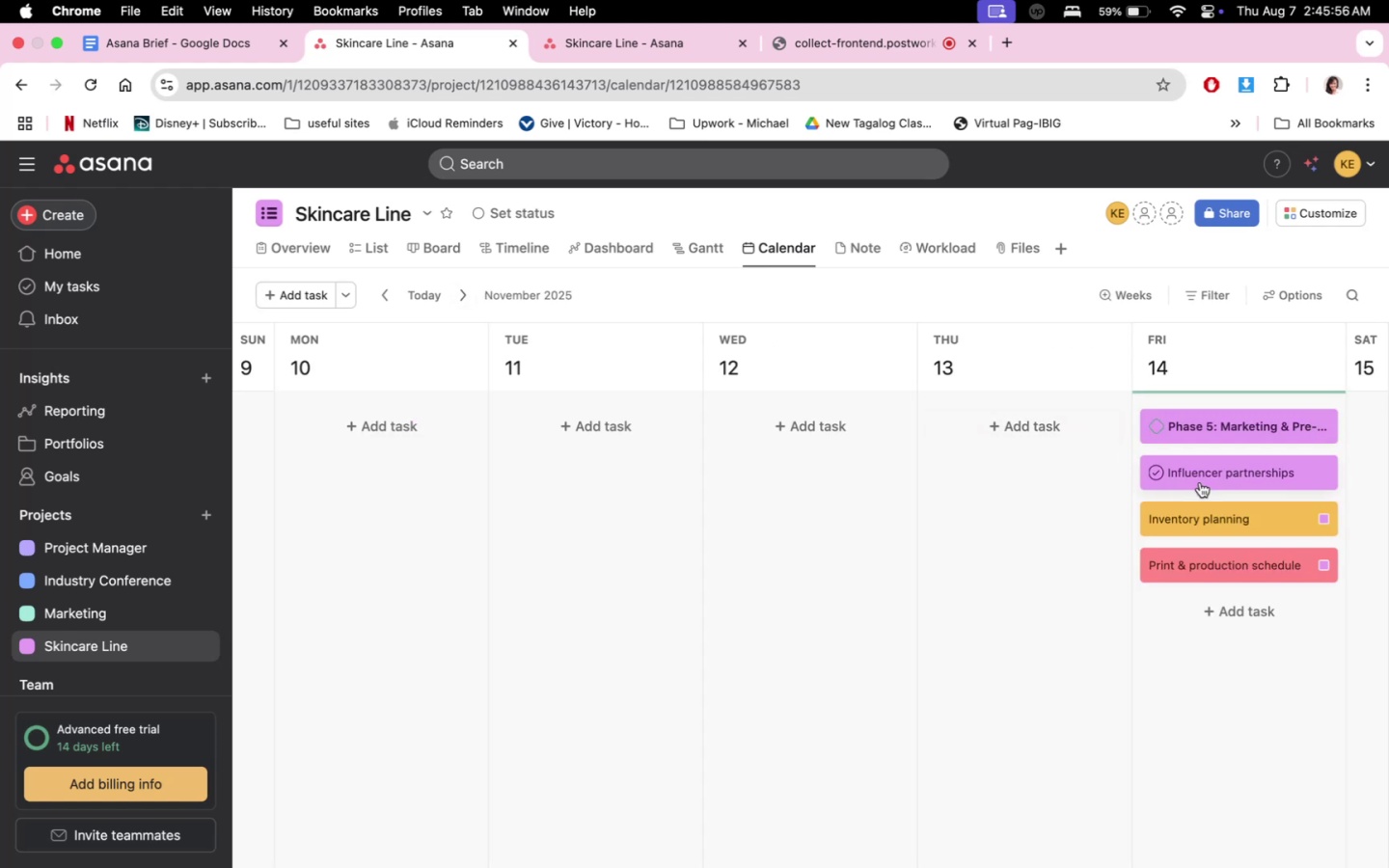 
left_click([159, 42])
 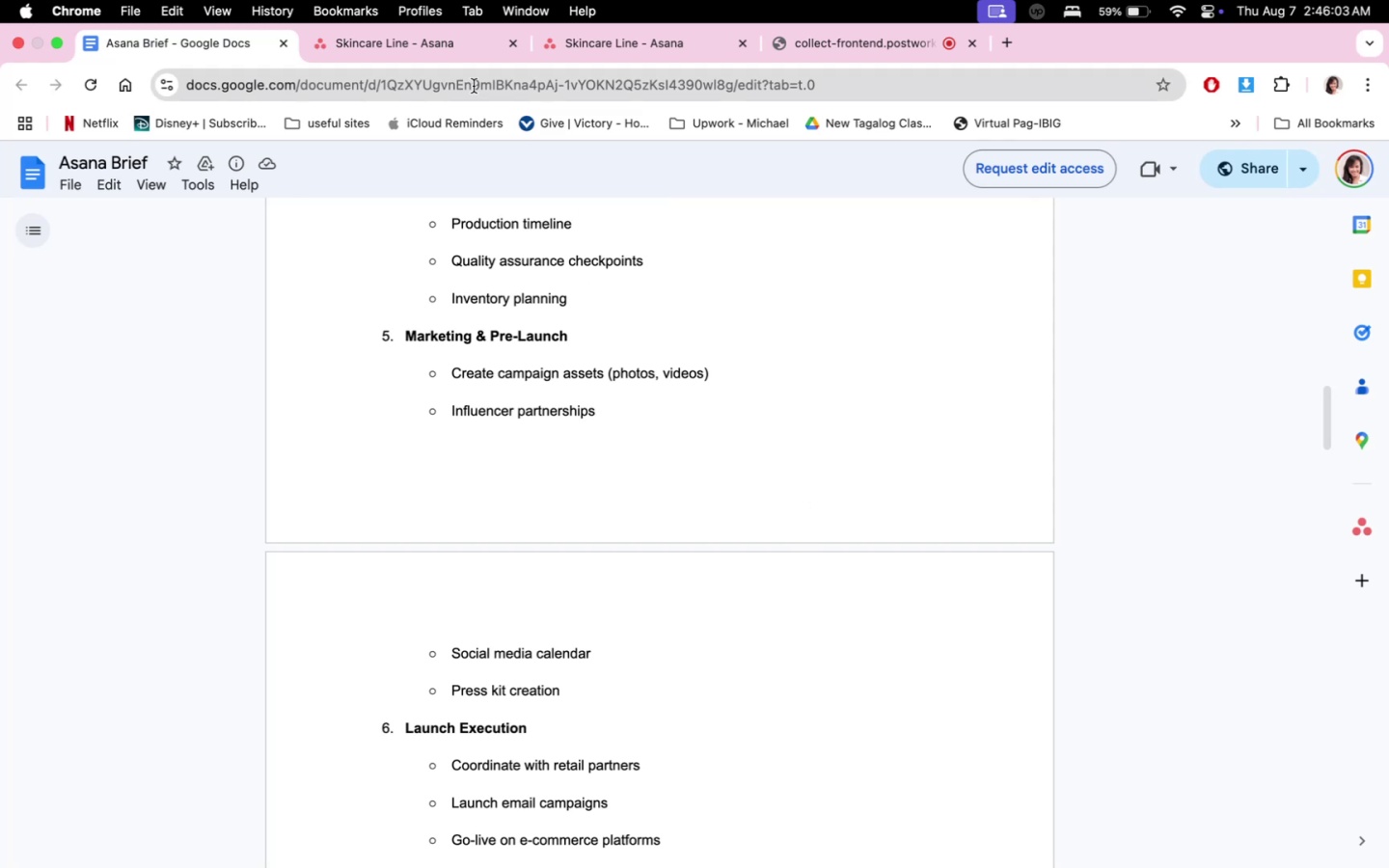 
left_click([432, 46])
 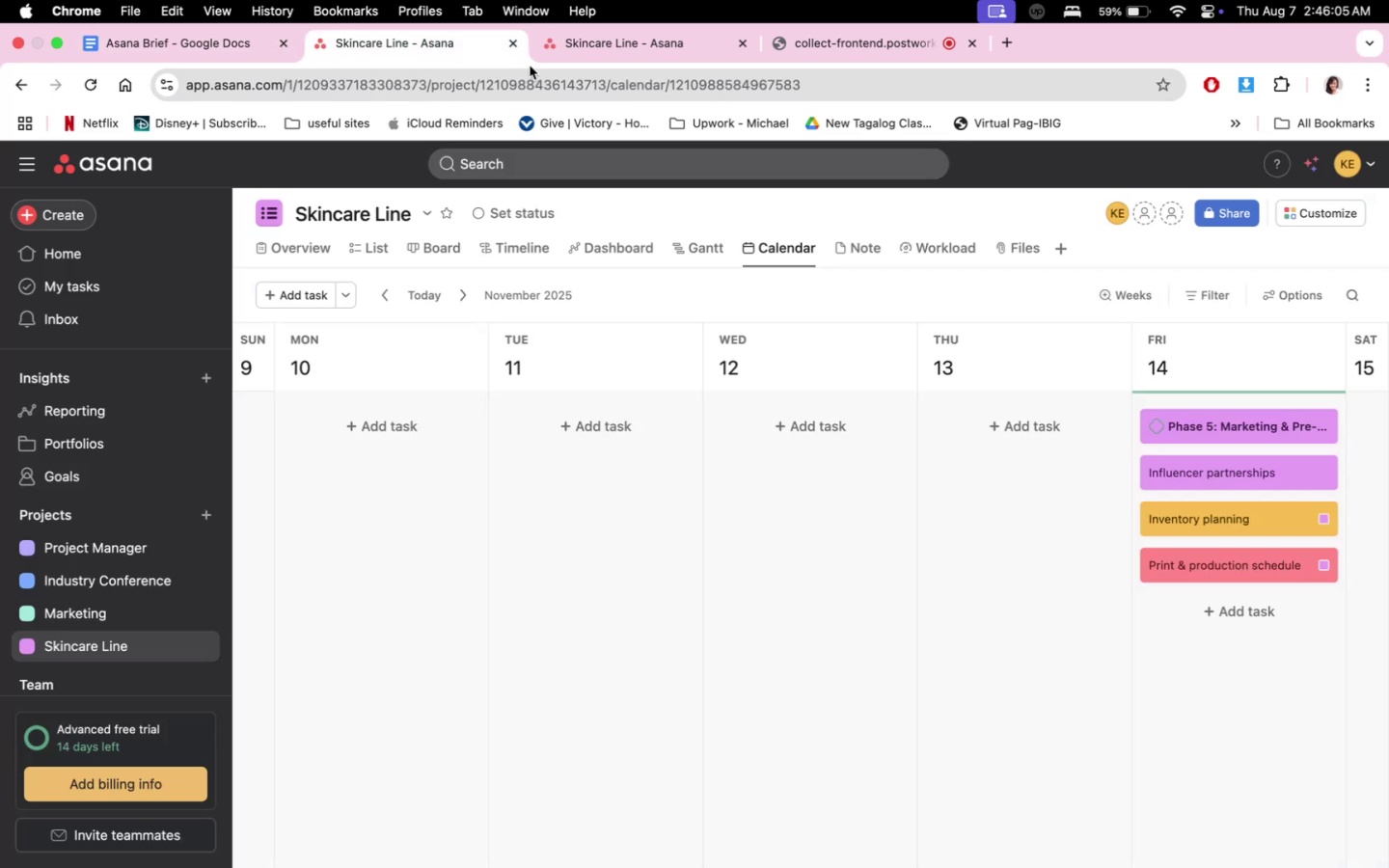 
left_click([544, 49])
 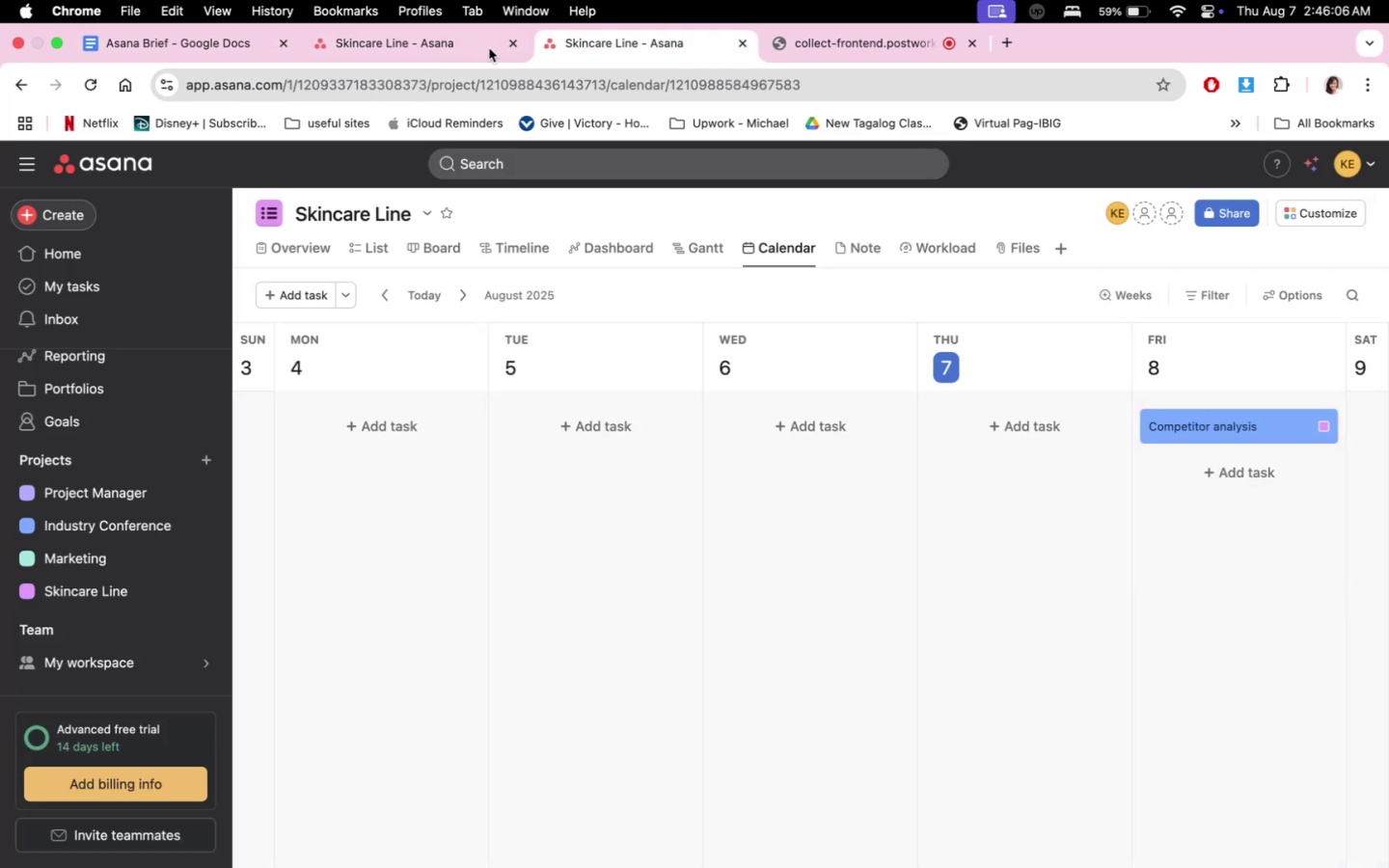 
left_click([431, 47])
 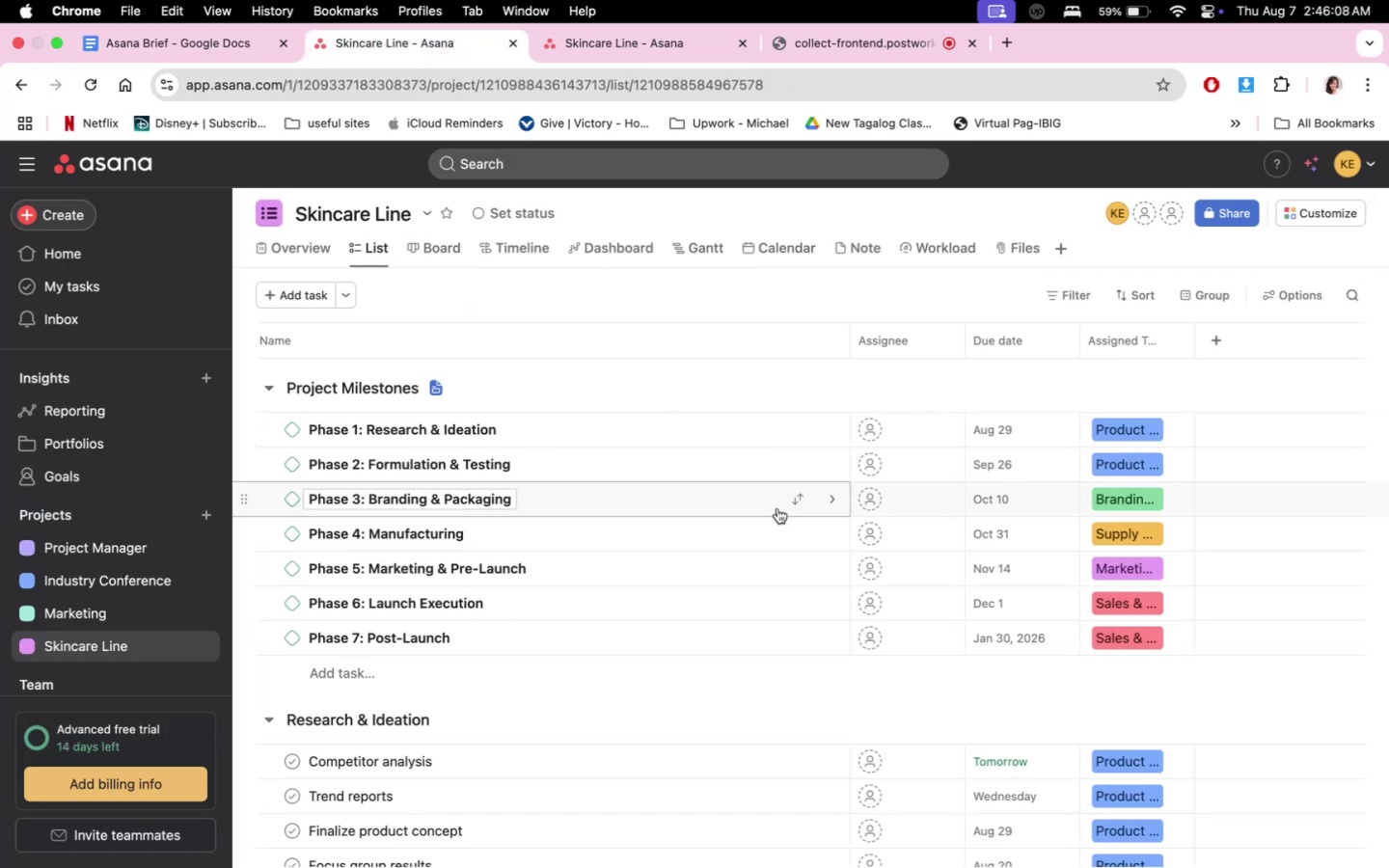 
scroll: coordinate [700, 620], scroll_direction: down, amount: 3.0
 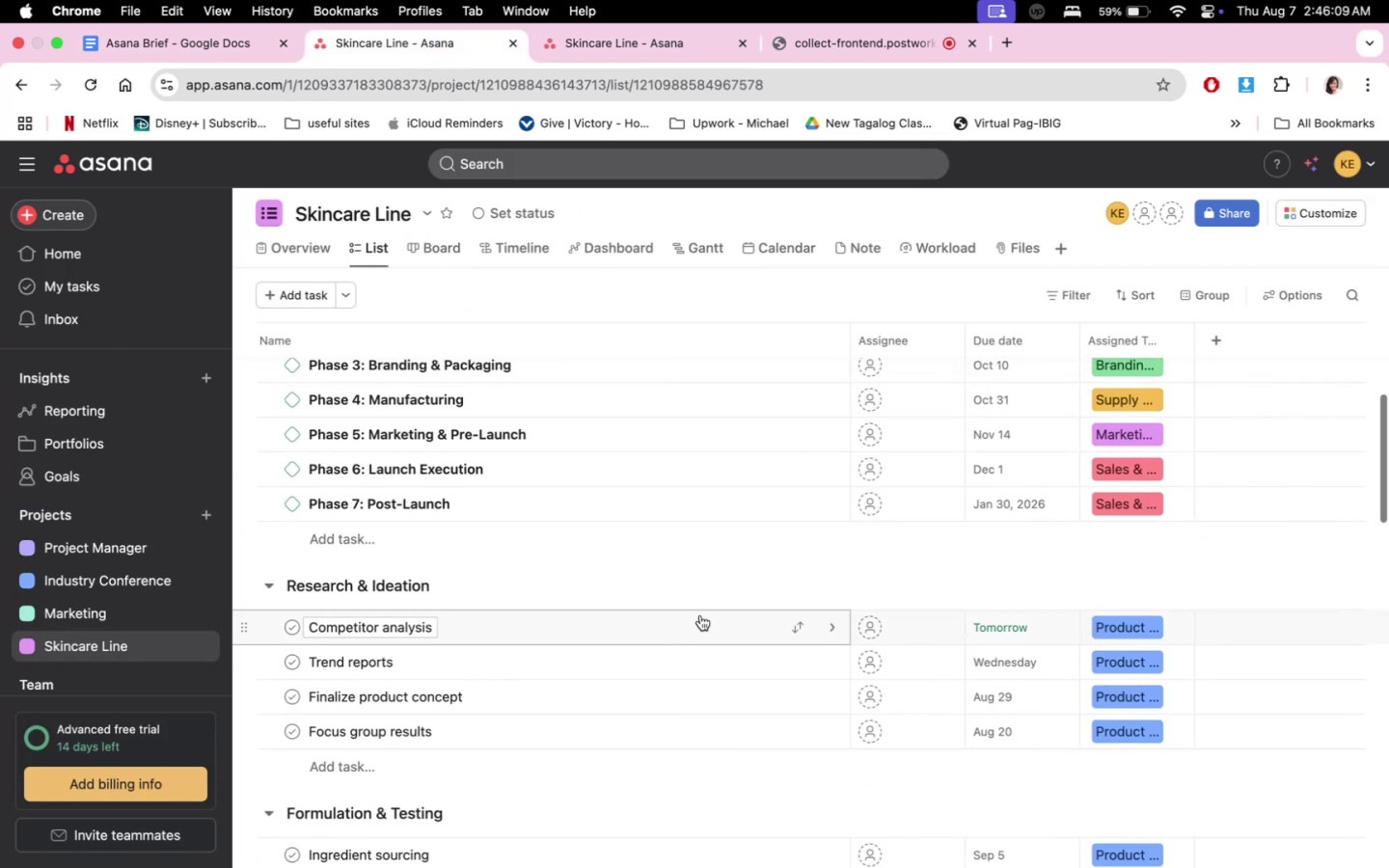 
scroll: coordinate [706, 605], scroll_direction: up, amount: 3.0
 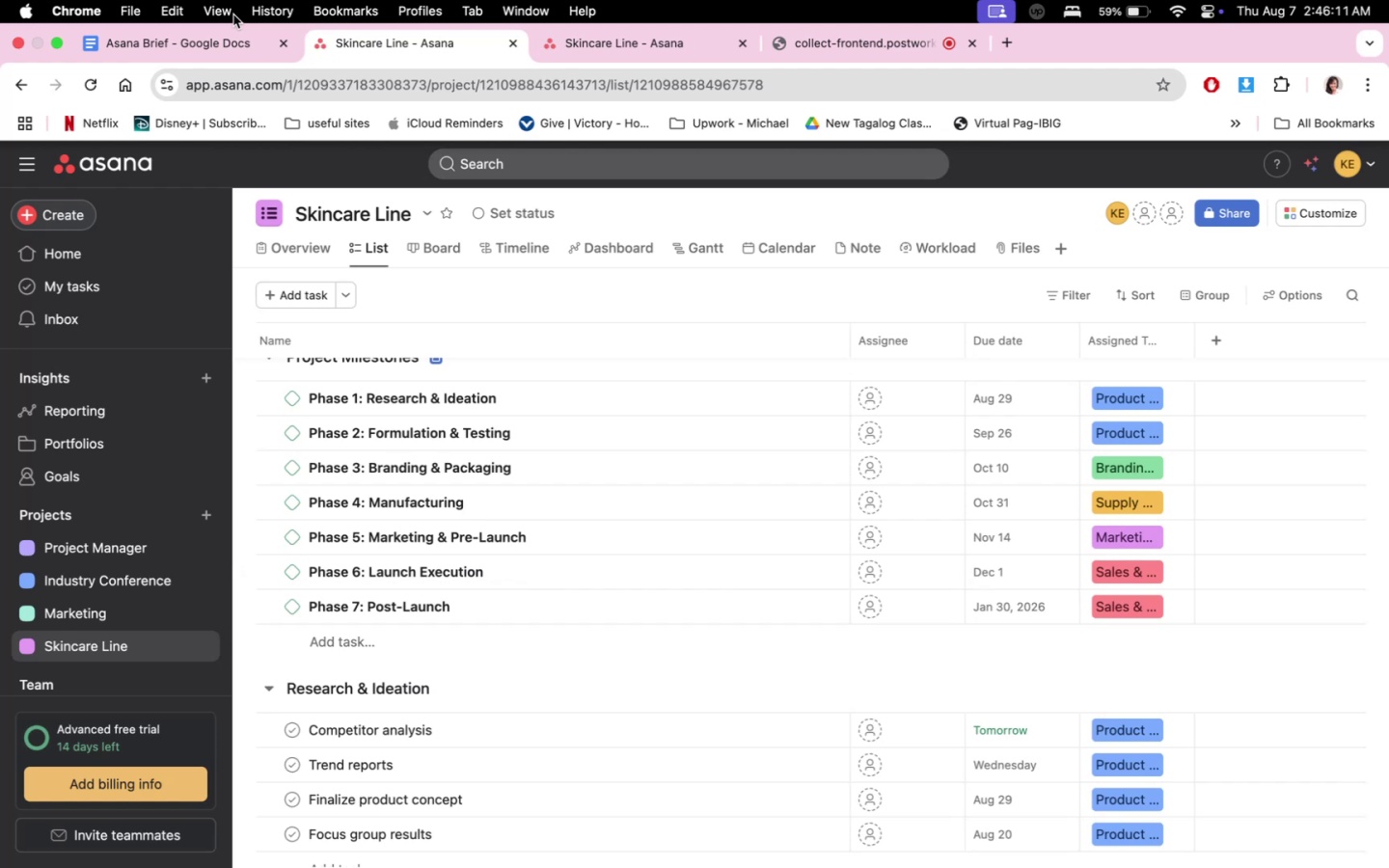 
left_click([218, 41])
 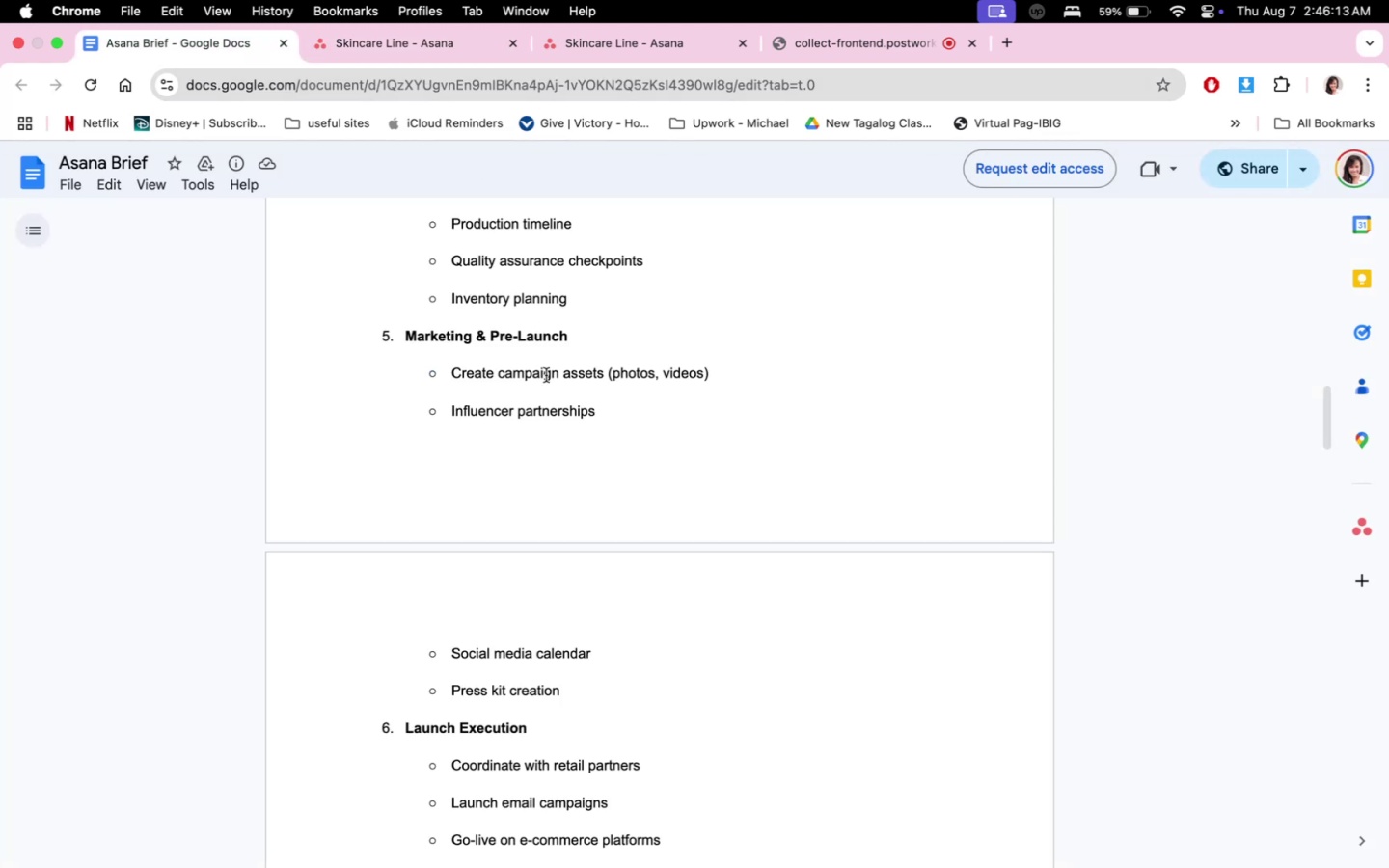 
scroll: coordinate [590, 486], scroll_direction: down, amount: 1.0
 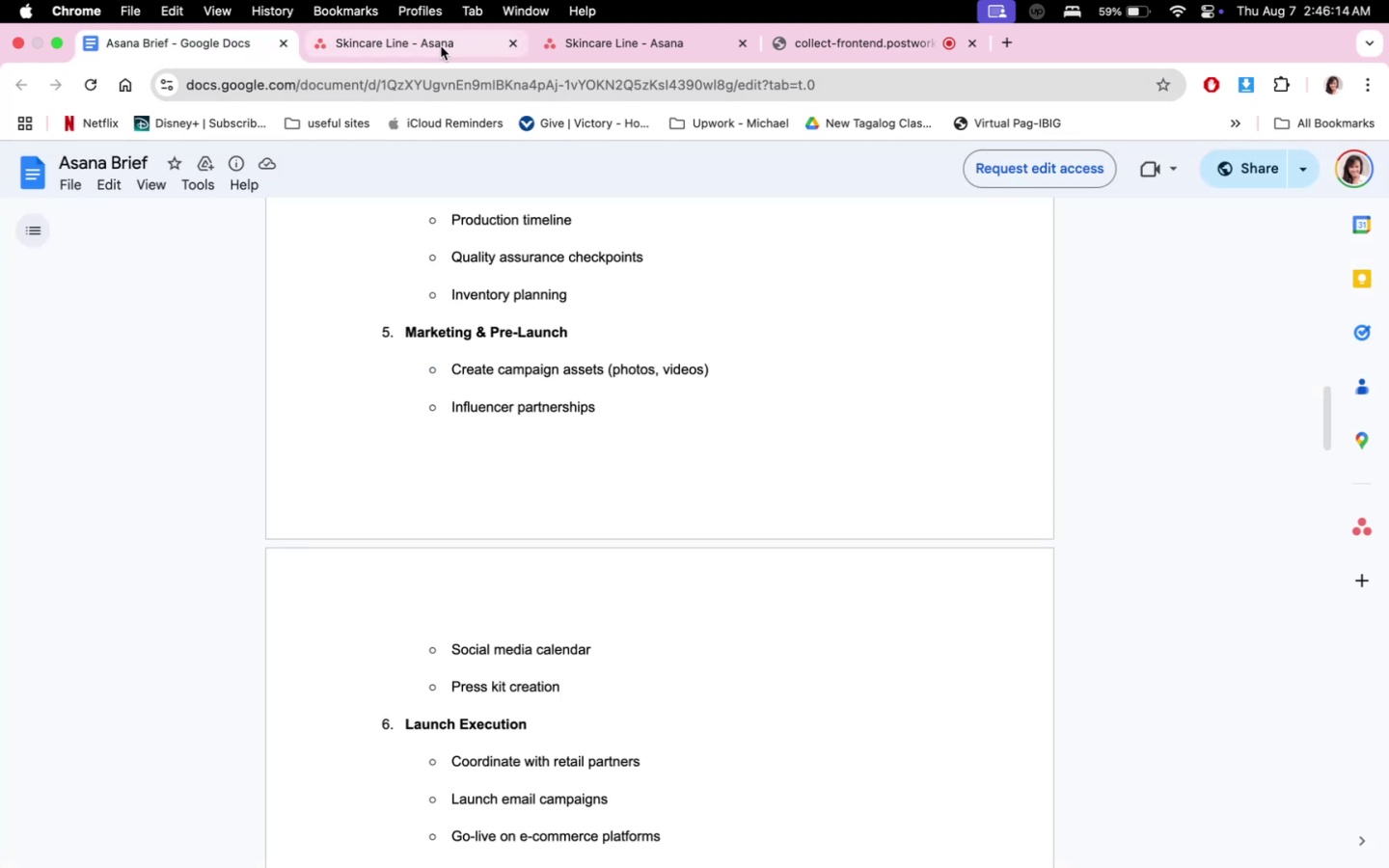 
left_click([441, 46])
 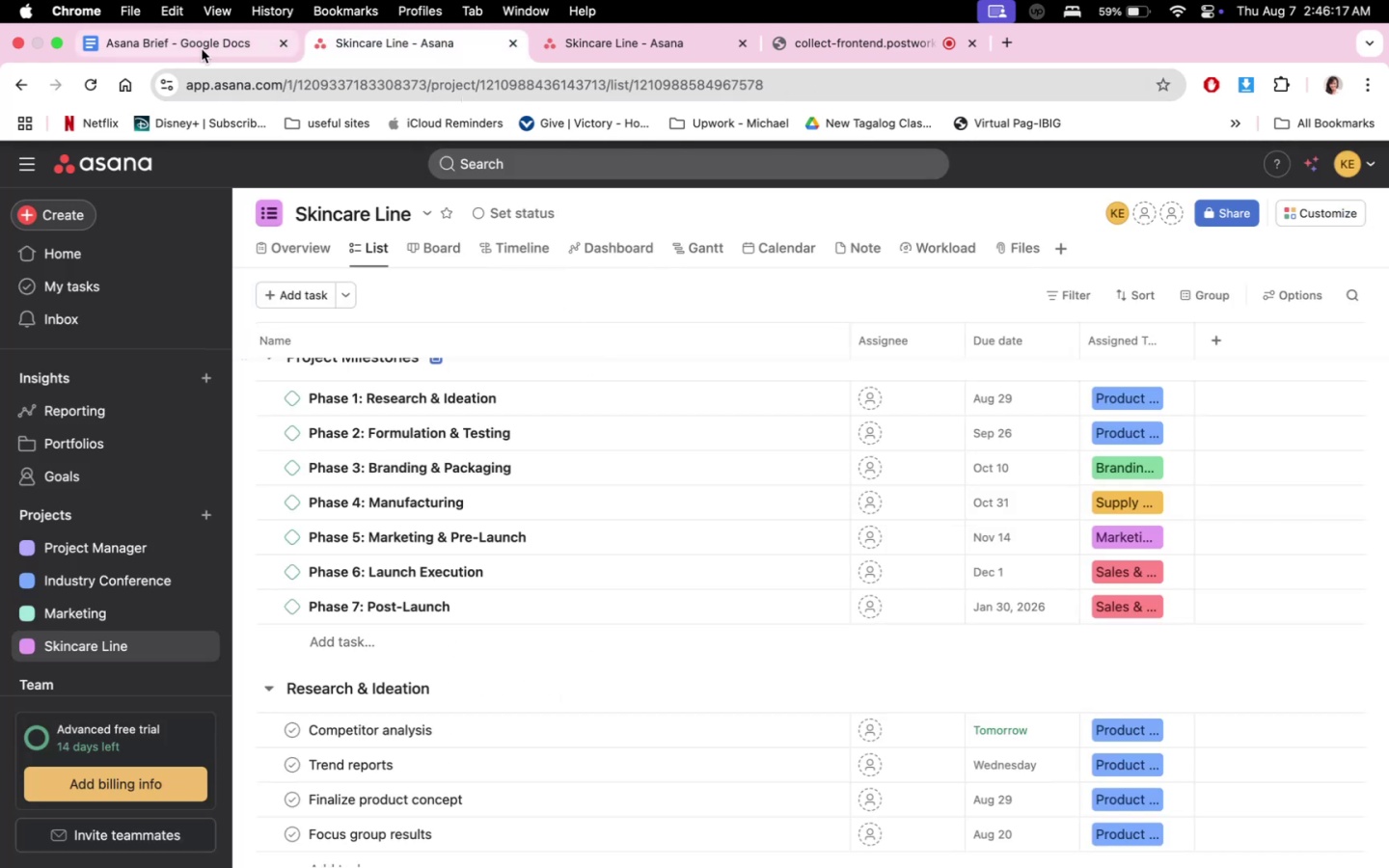 
left_click([202, 47])
 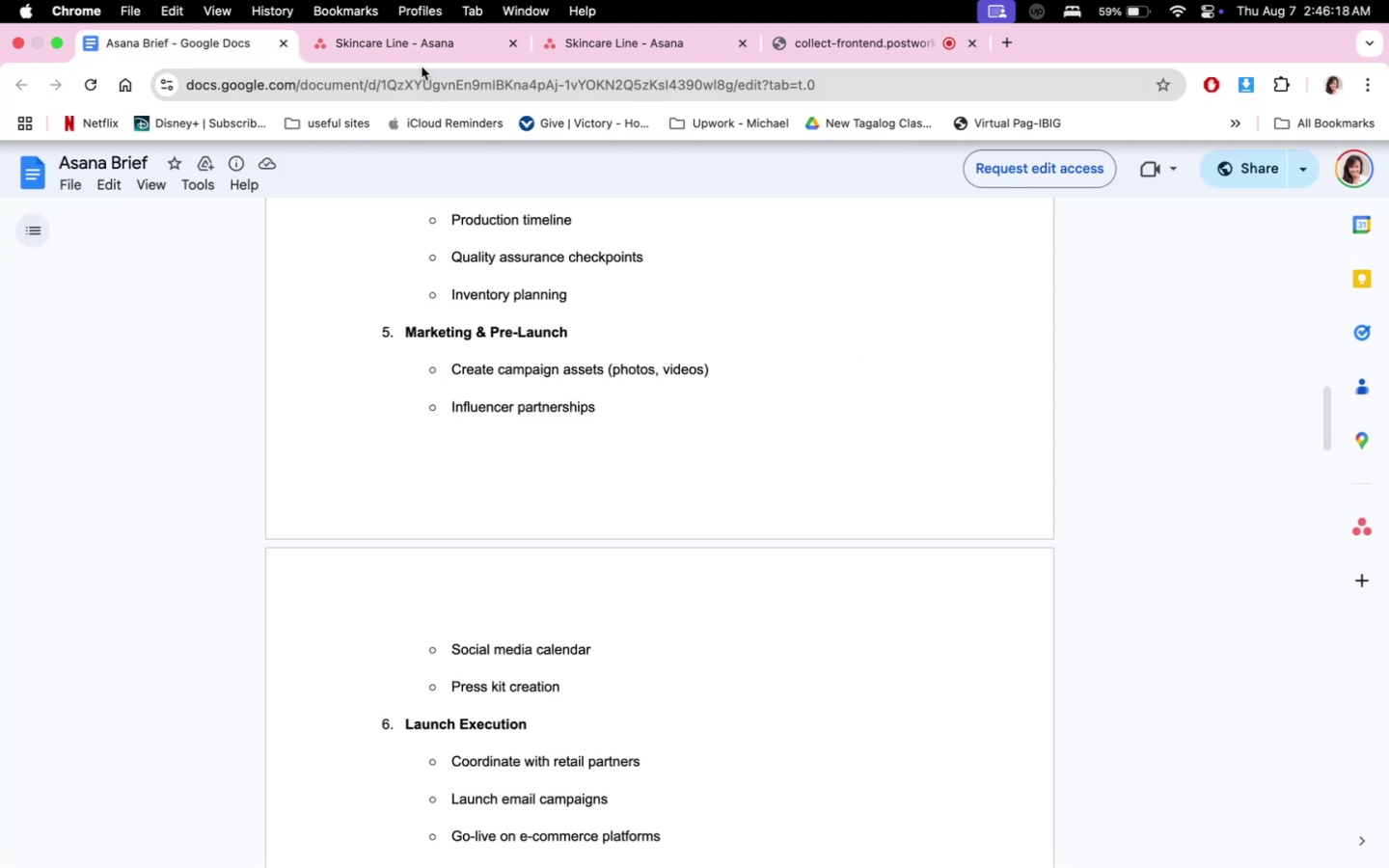 
left_click([422, 56])
 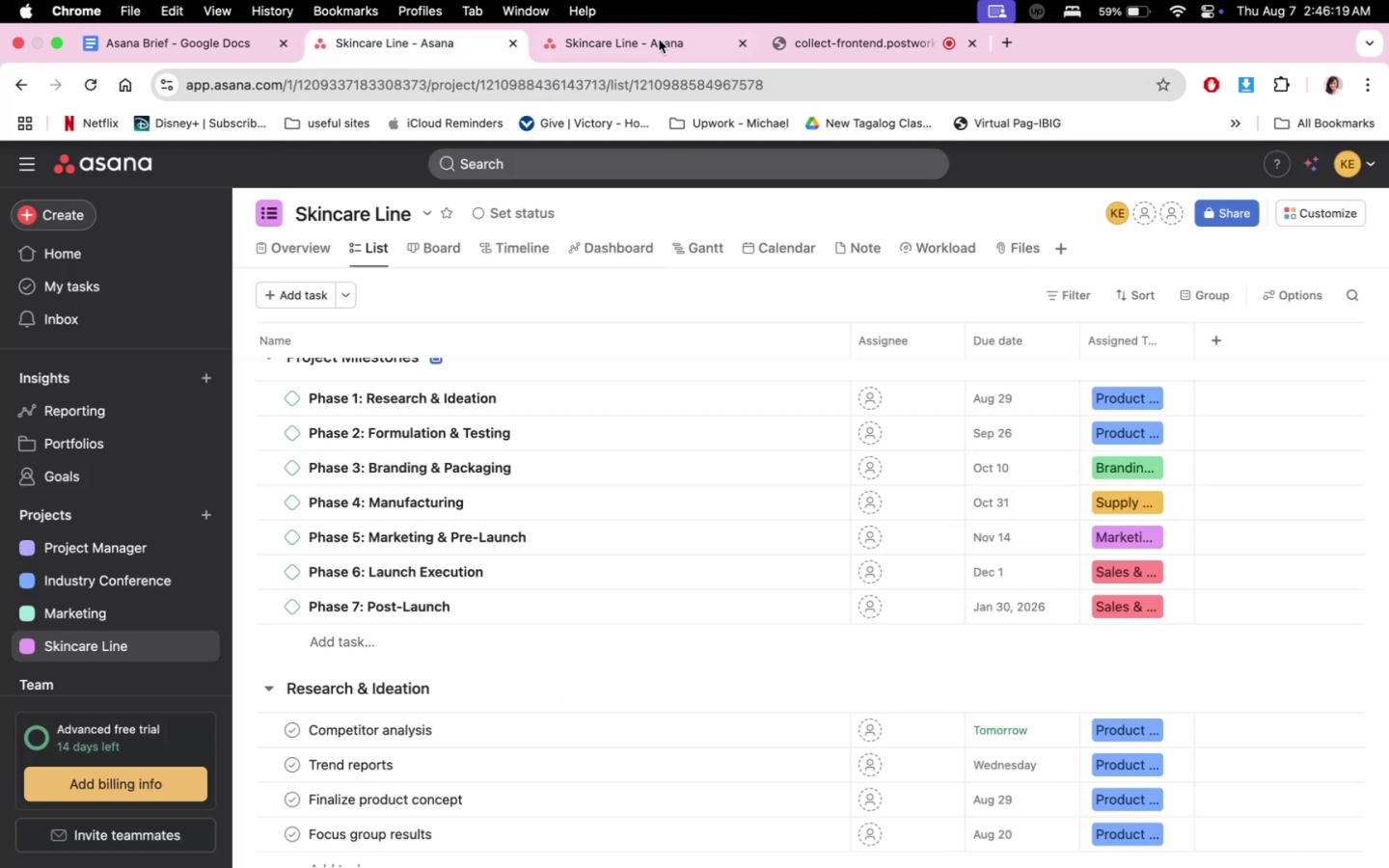 
scroll: coordinate [838, 640], scroll_direction: down, amount: 32.0
 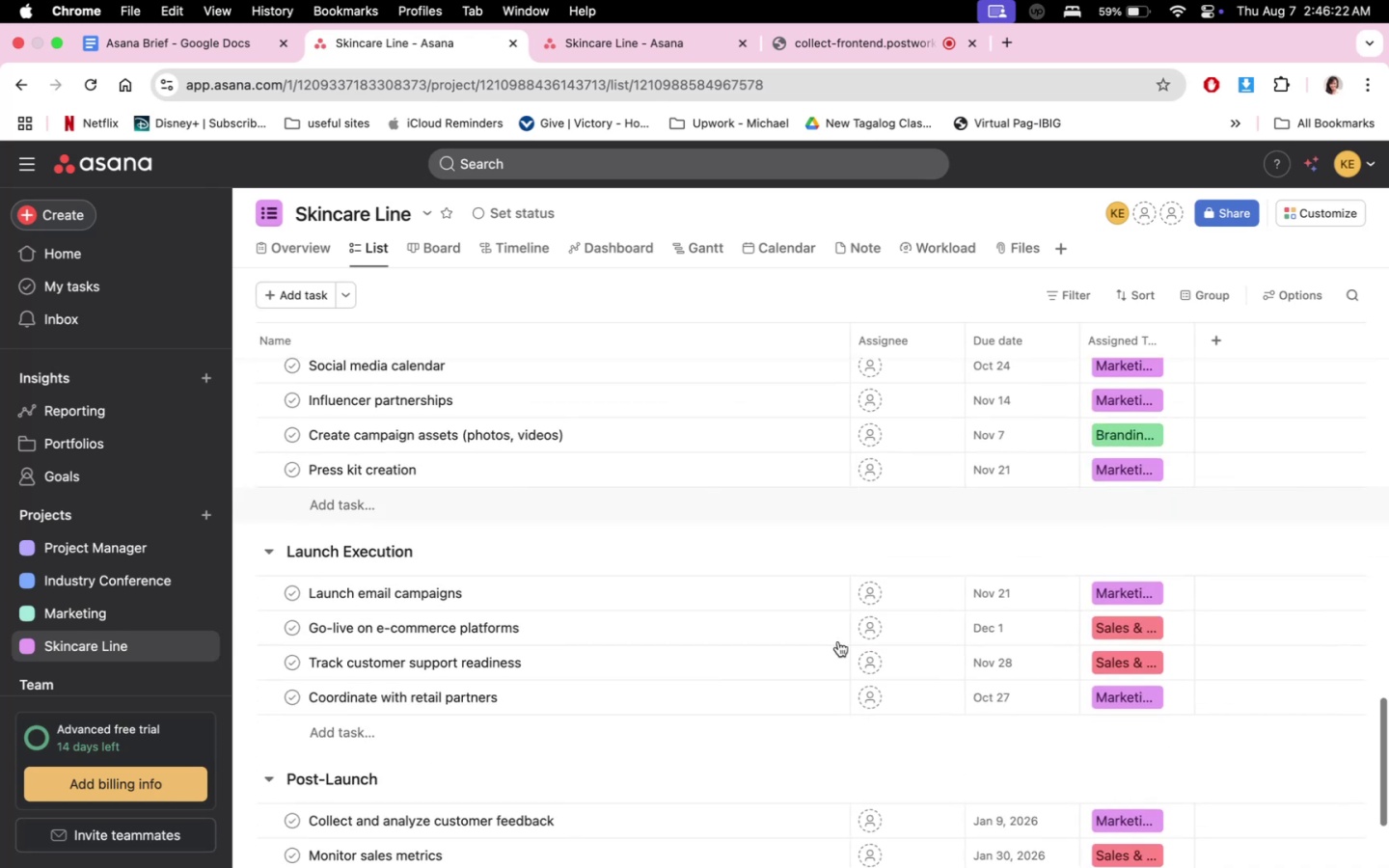 
scroll: coordinate [836, 615], scroll_direction: up, amount: 4.0
 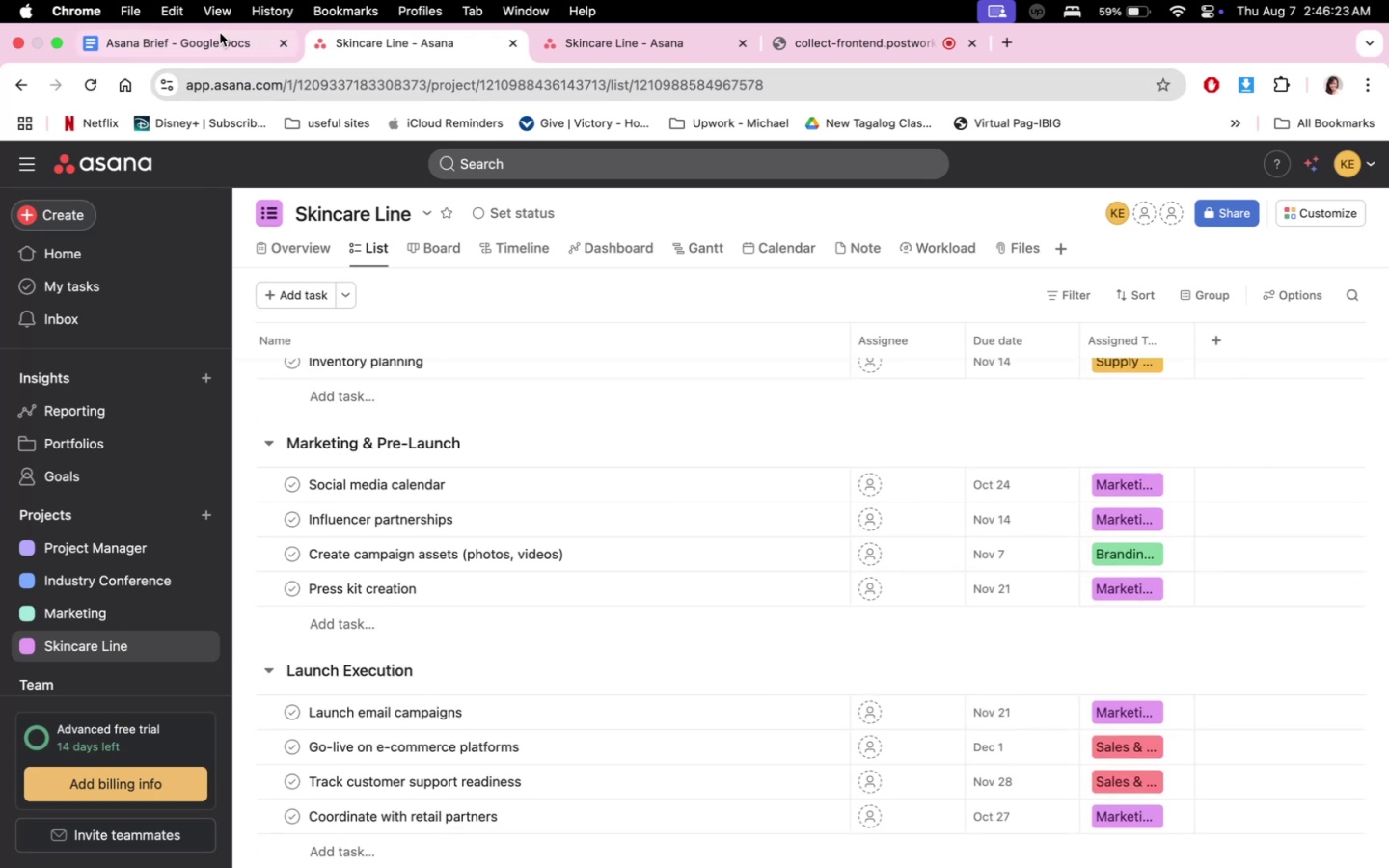 
left_click([217, 38])
 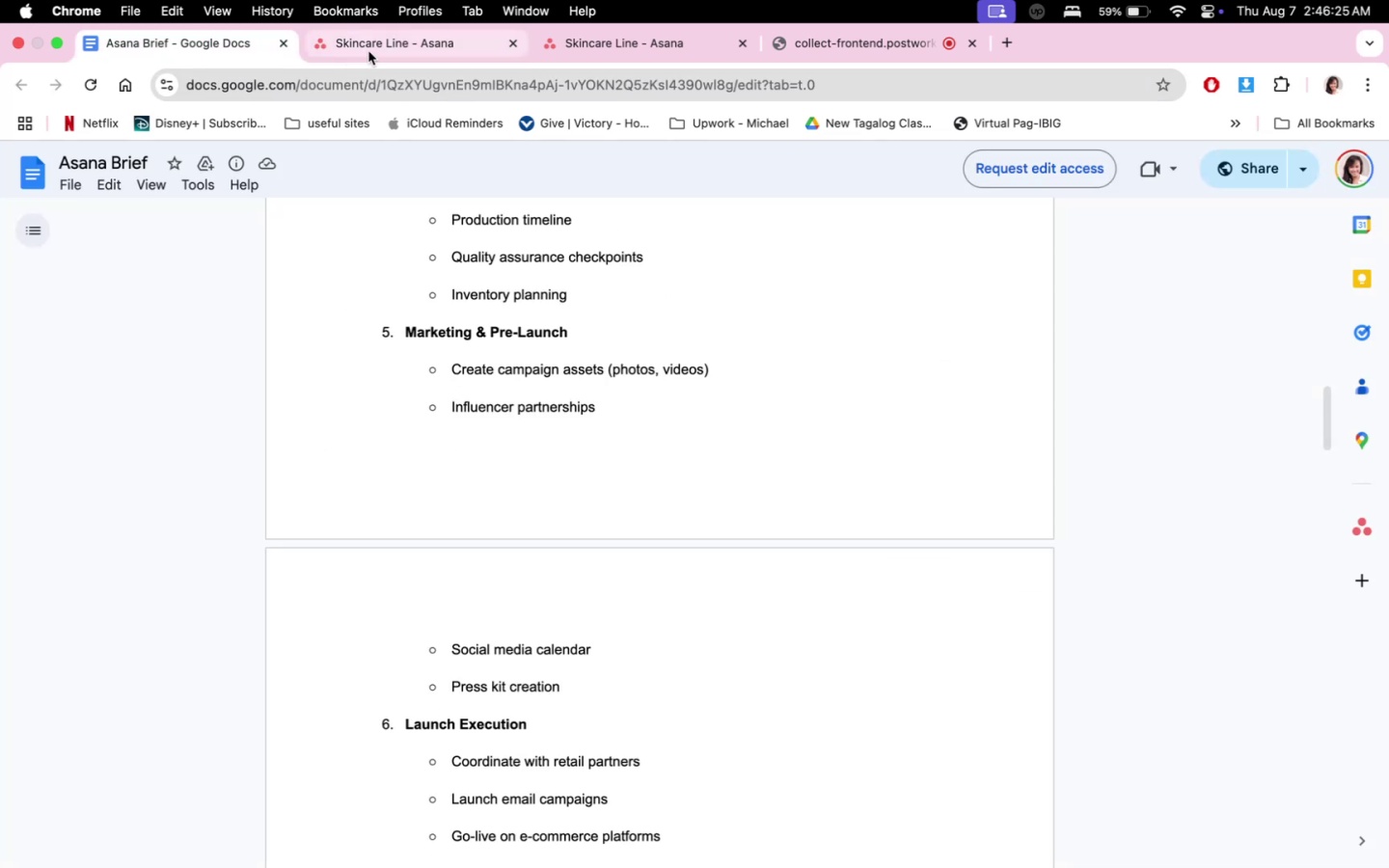 
left_click([368, 51])
 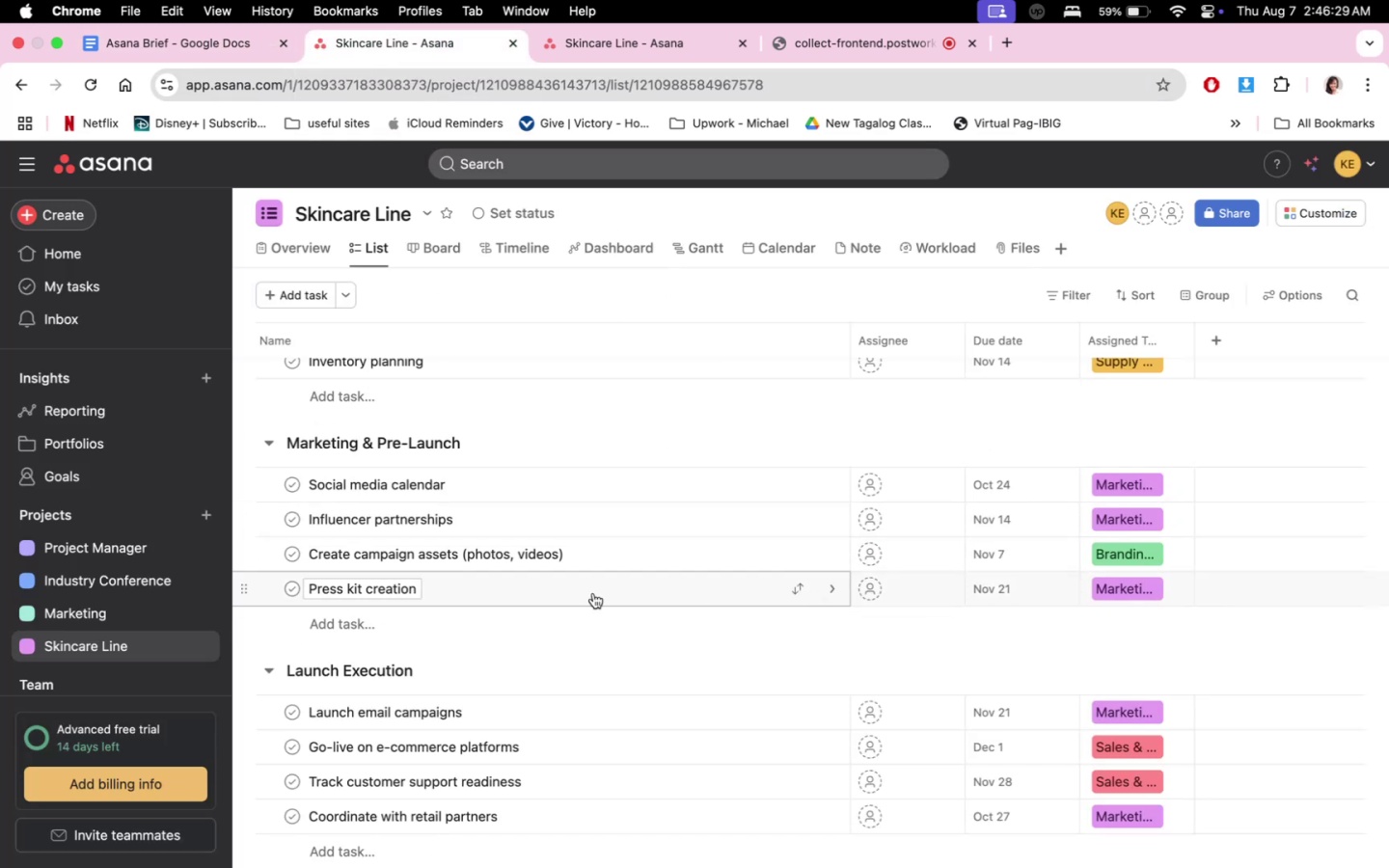 
left_click([196, 46])
 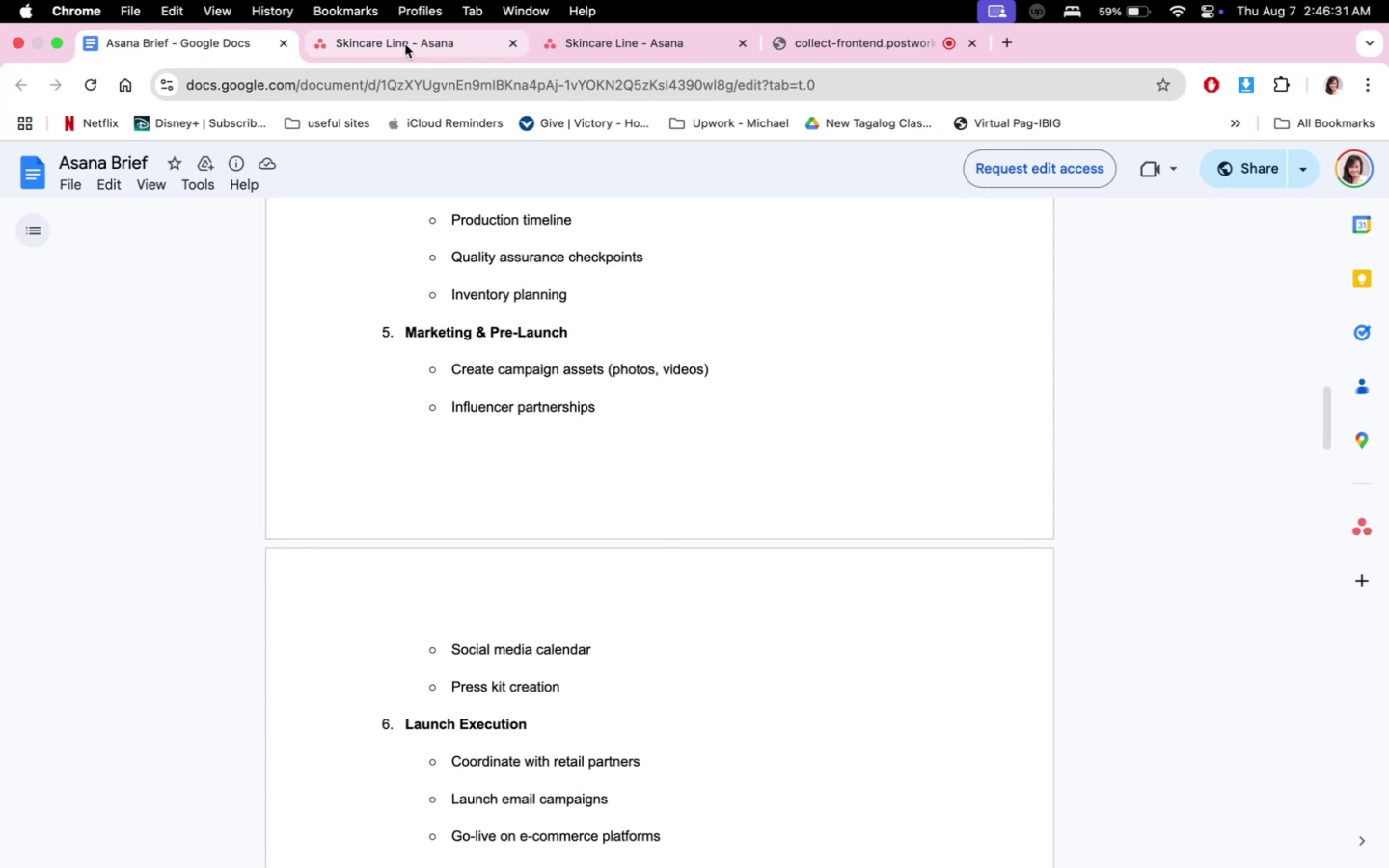 
left_click([411, 46])
 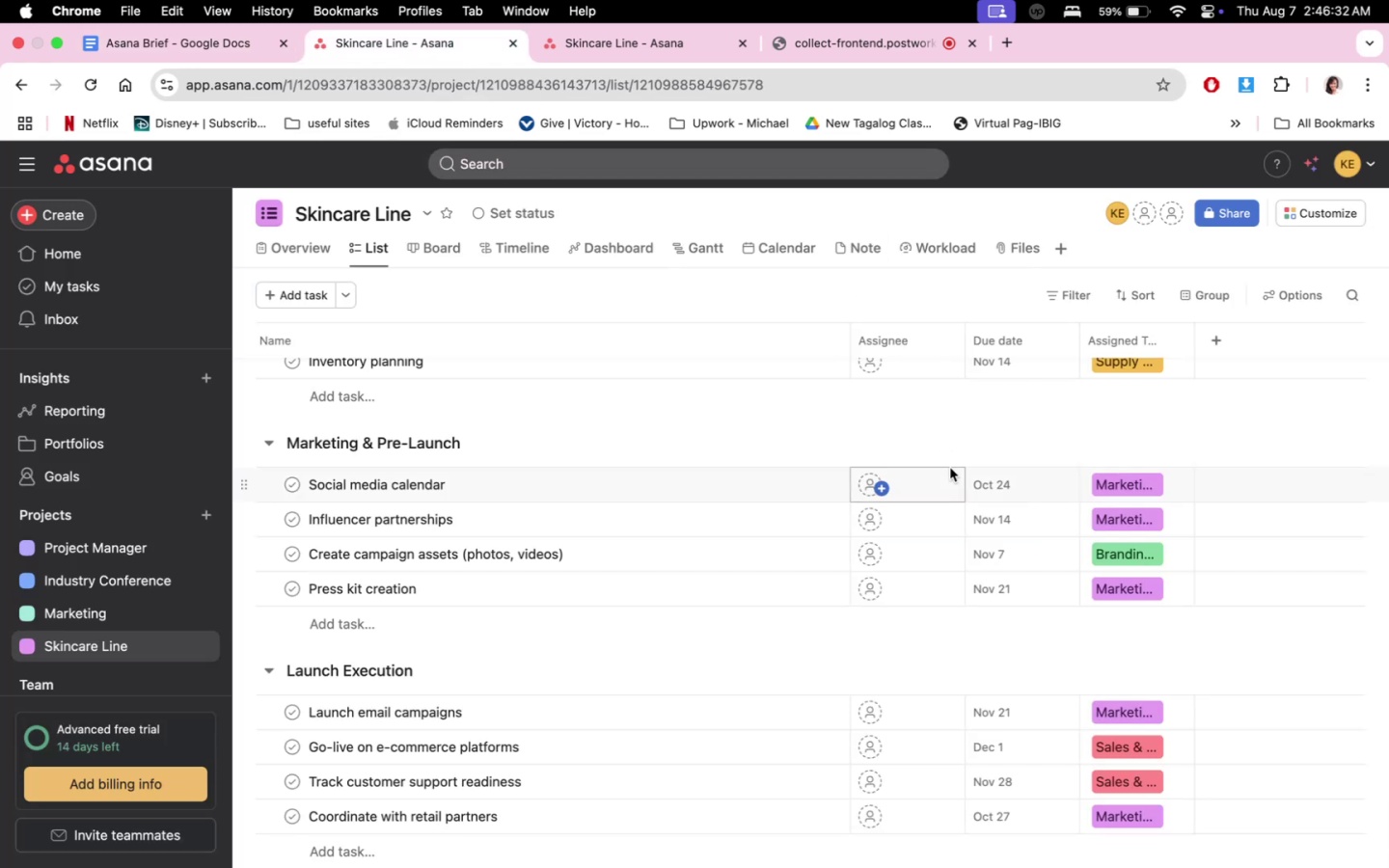 
scroll: coordinate [992, 536], scroll_direction: up, amount: 35.0
 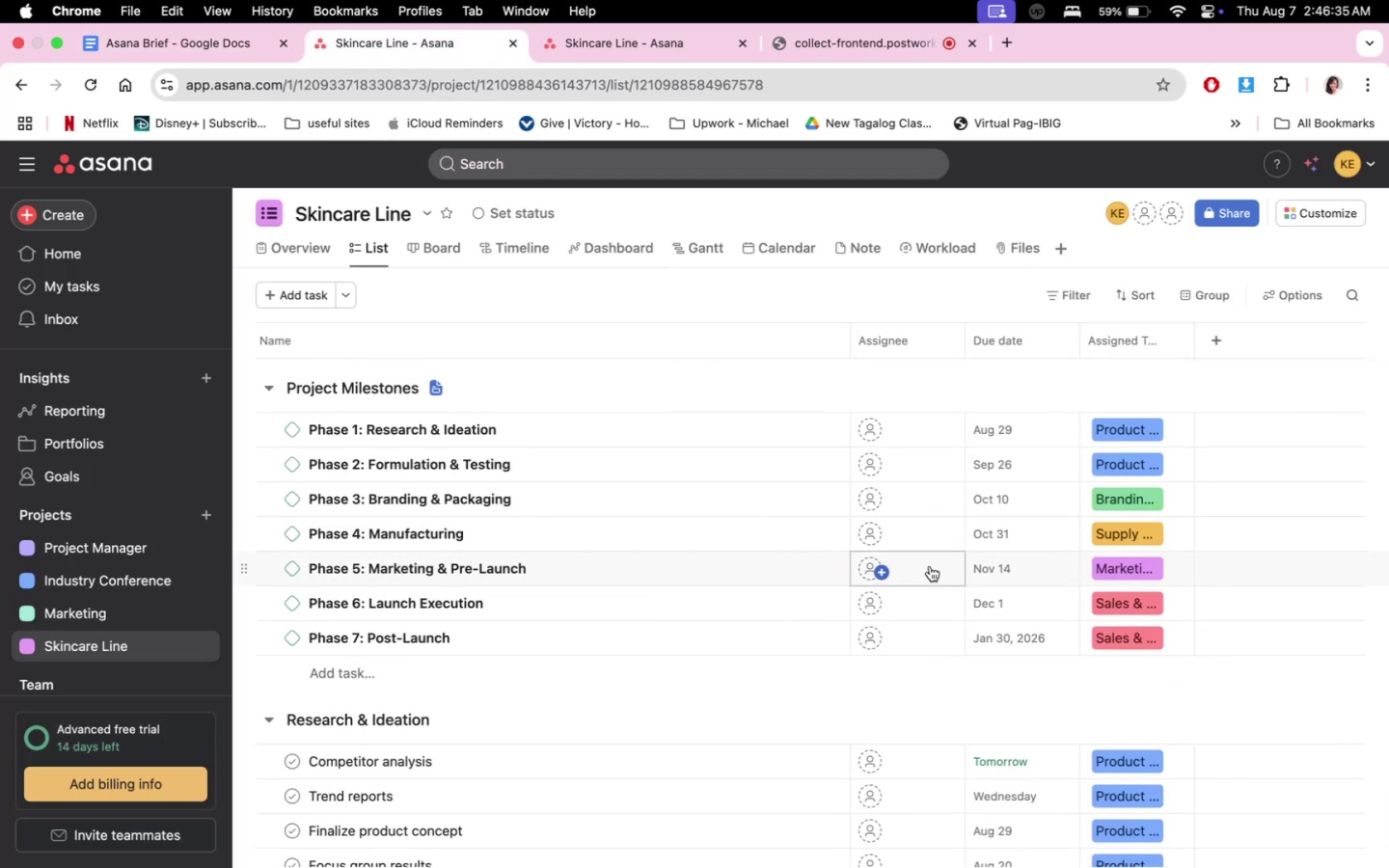 
scroll: coordinate [881, 667], scroll_direction: down, amount: 23.0
 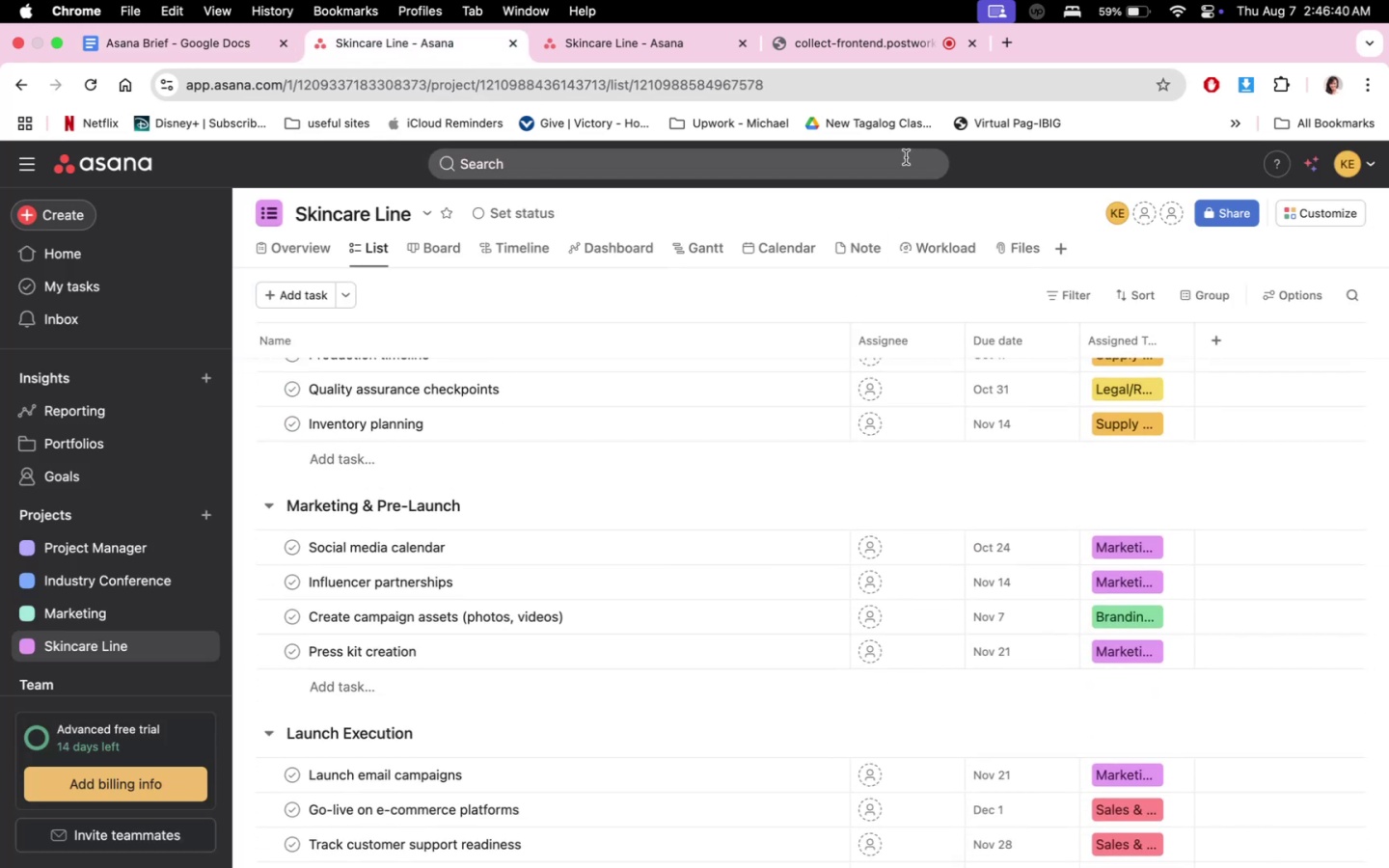 
left_click([570, 45])
 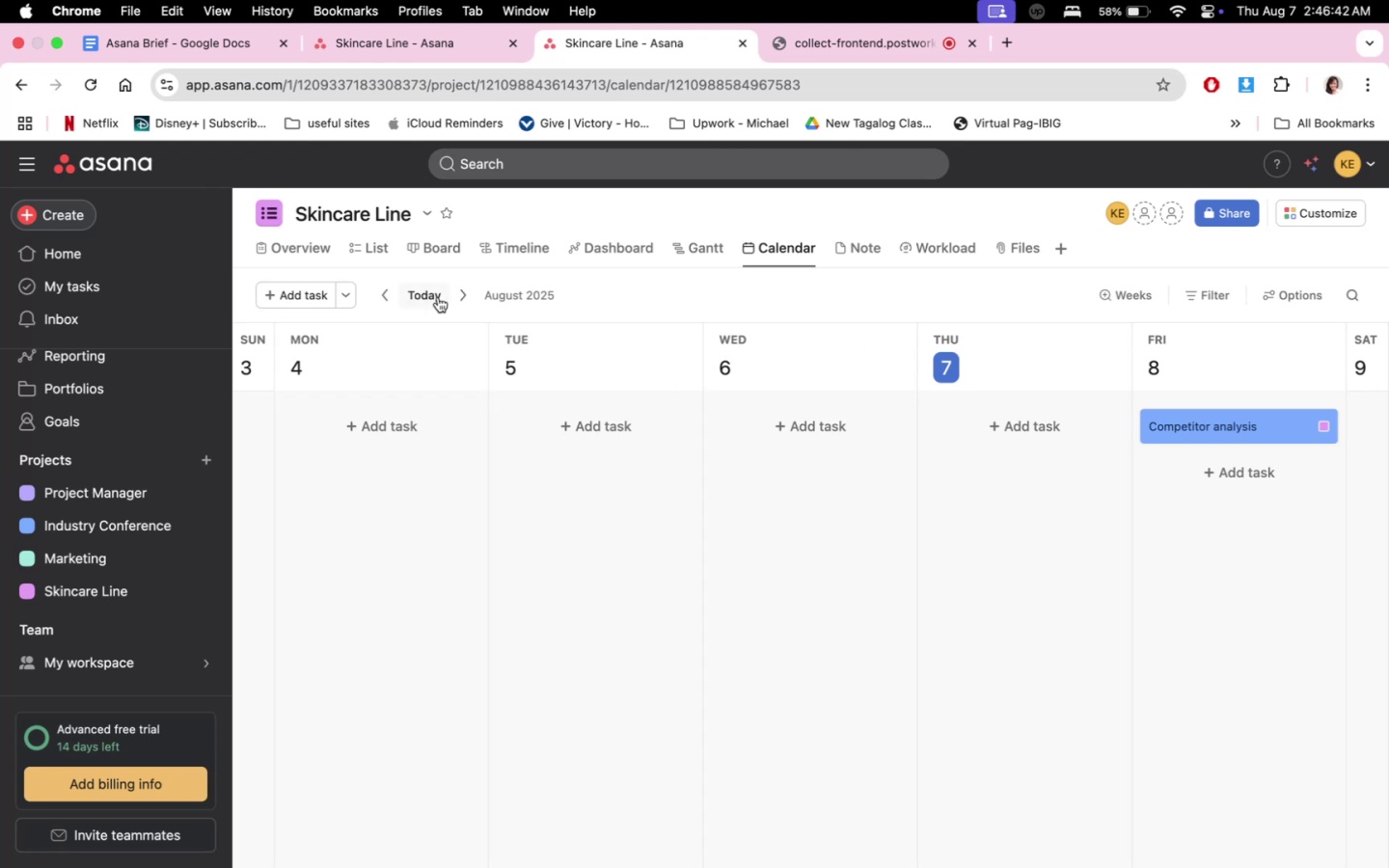 
left_click([450, 295])
 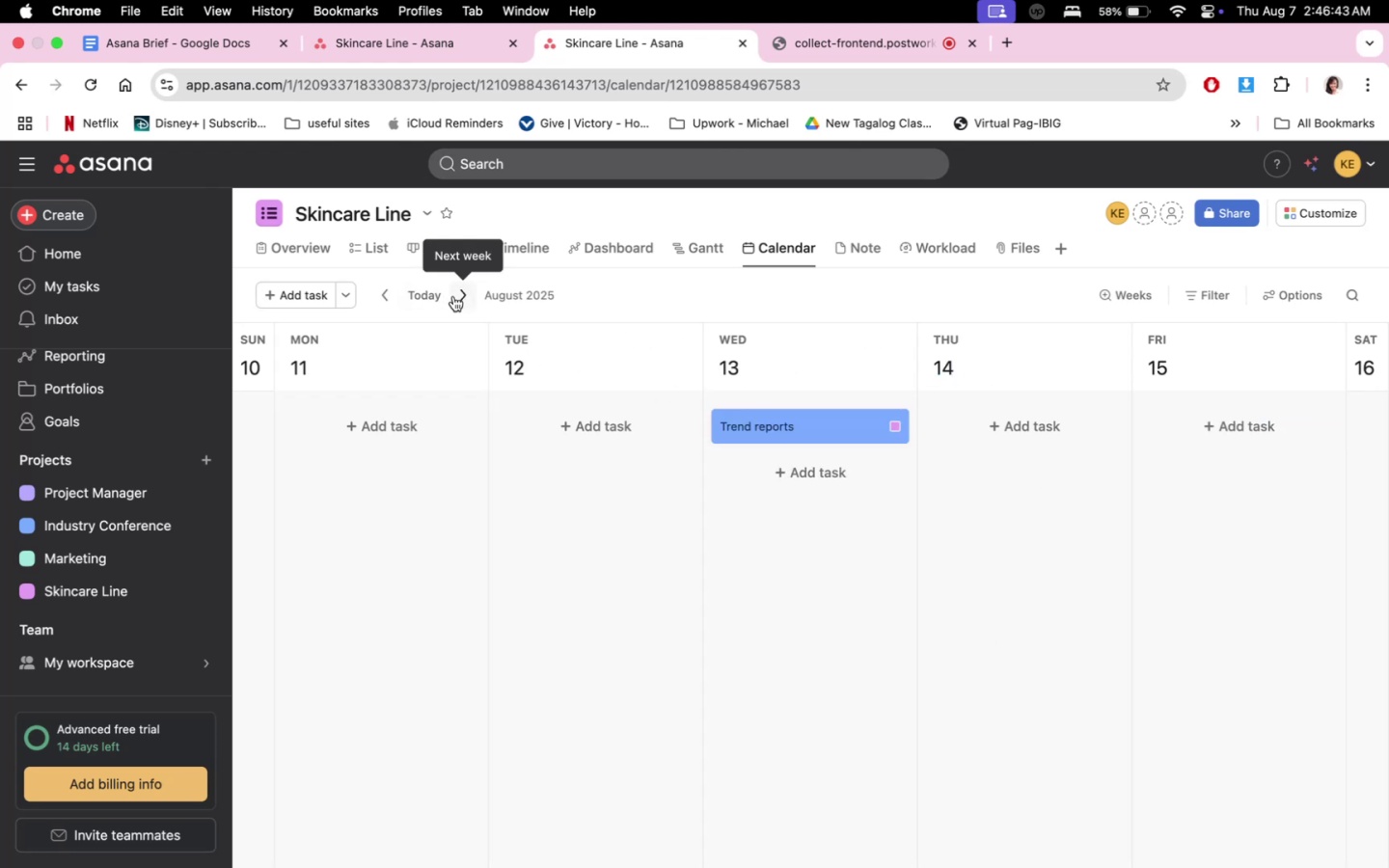 
double_click([453, 296])
 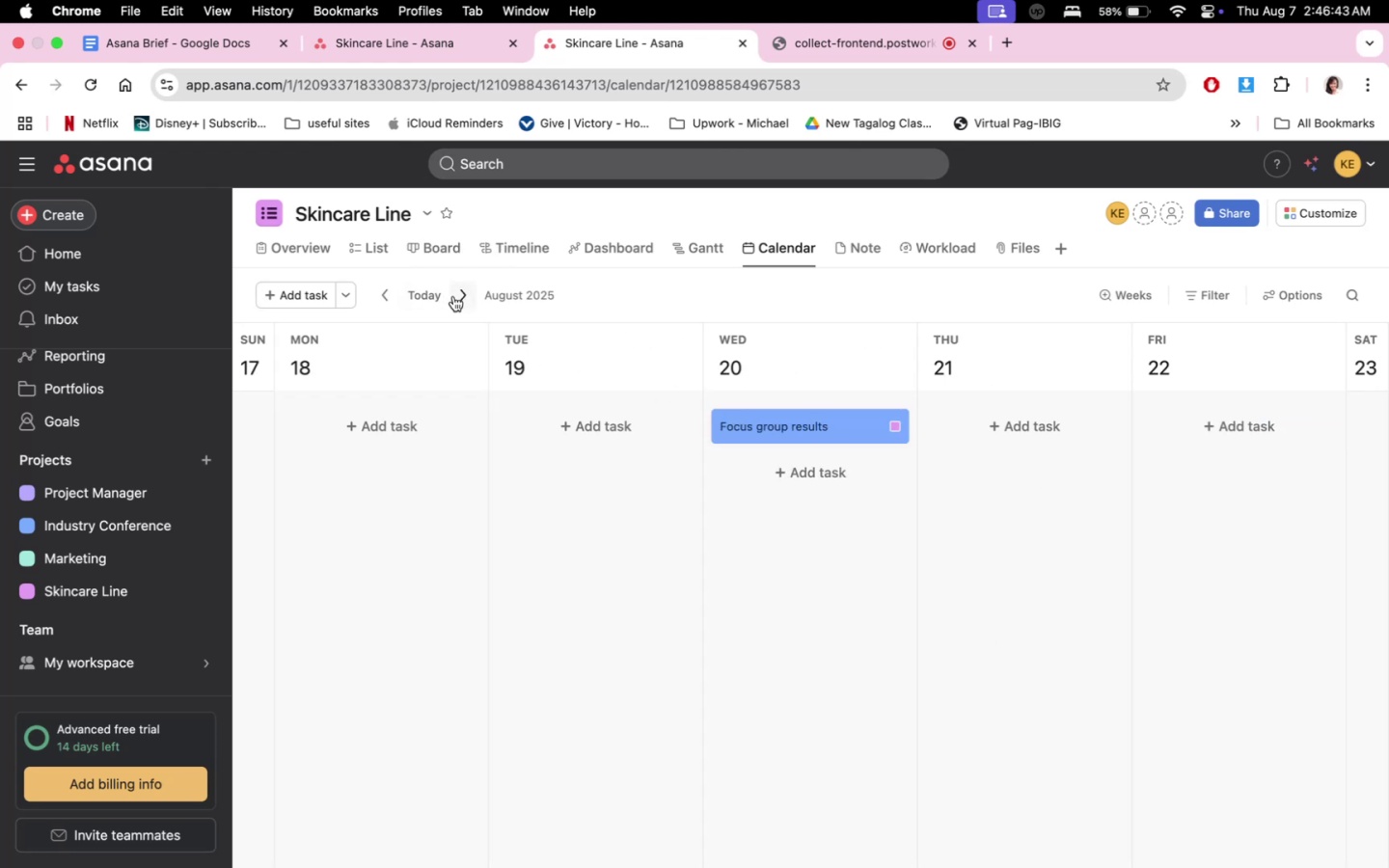 
triple_click([453, 296])
 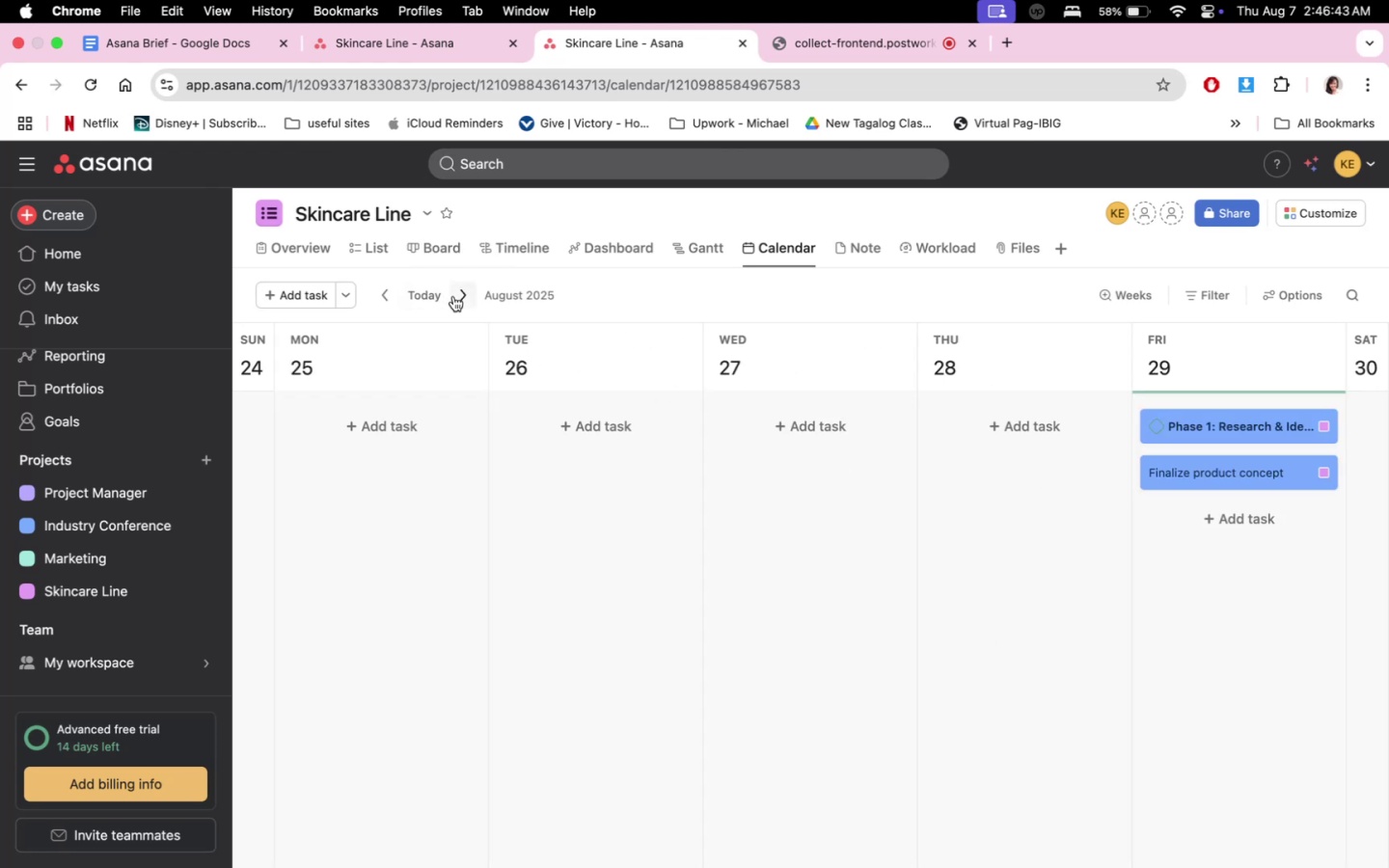 
triple_click([453, 296])
 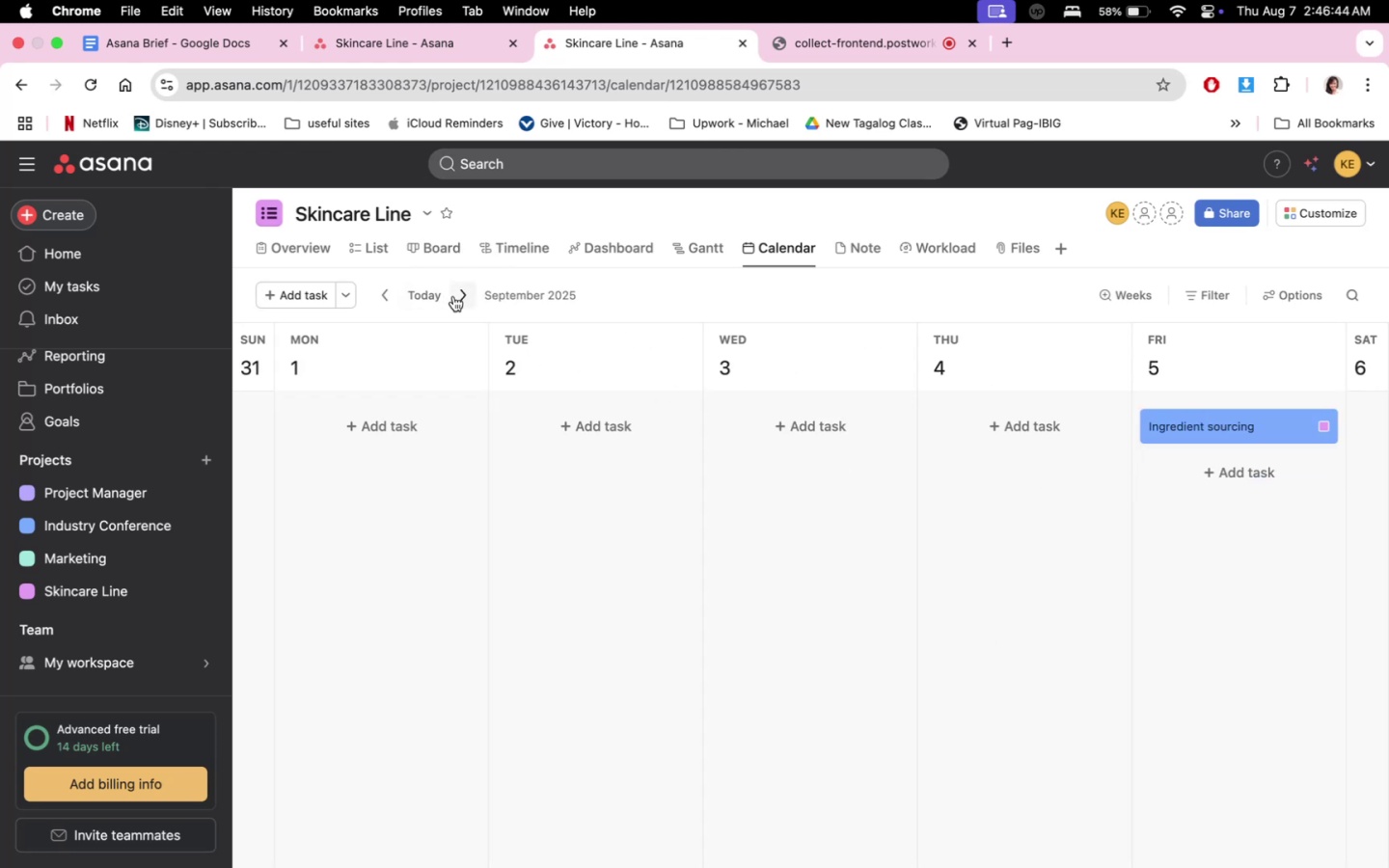 
triple_click([453, 296])
 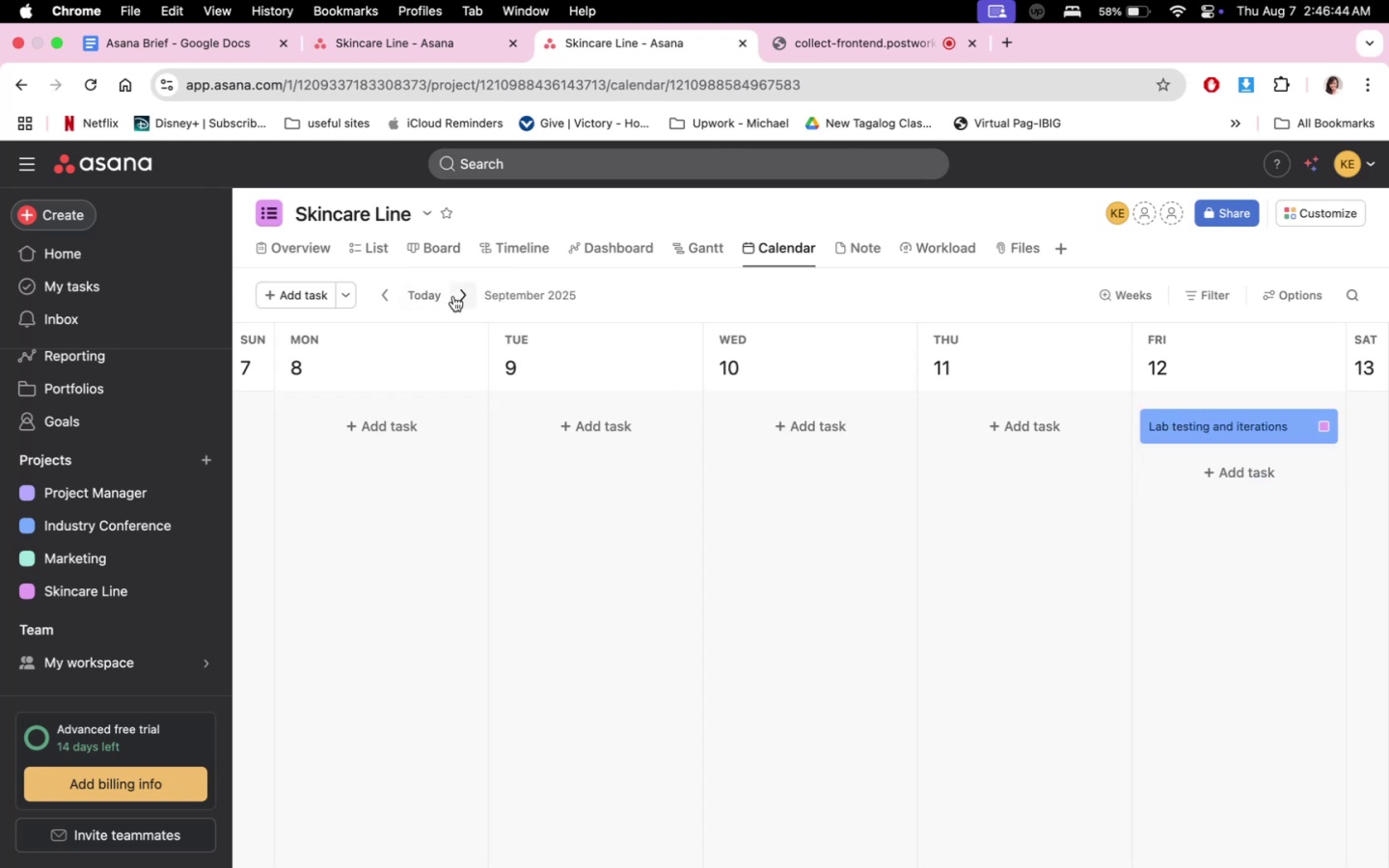 
triple_click([453, 296])
 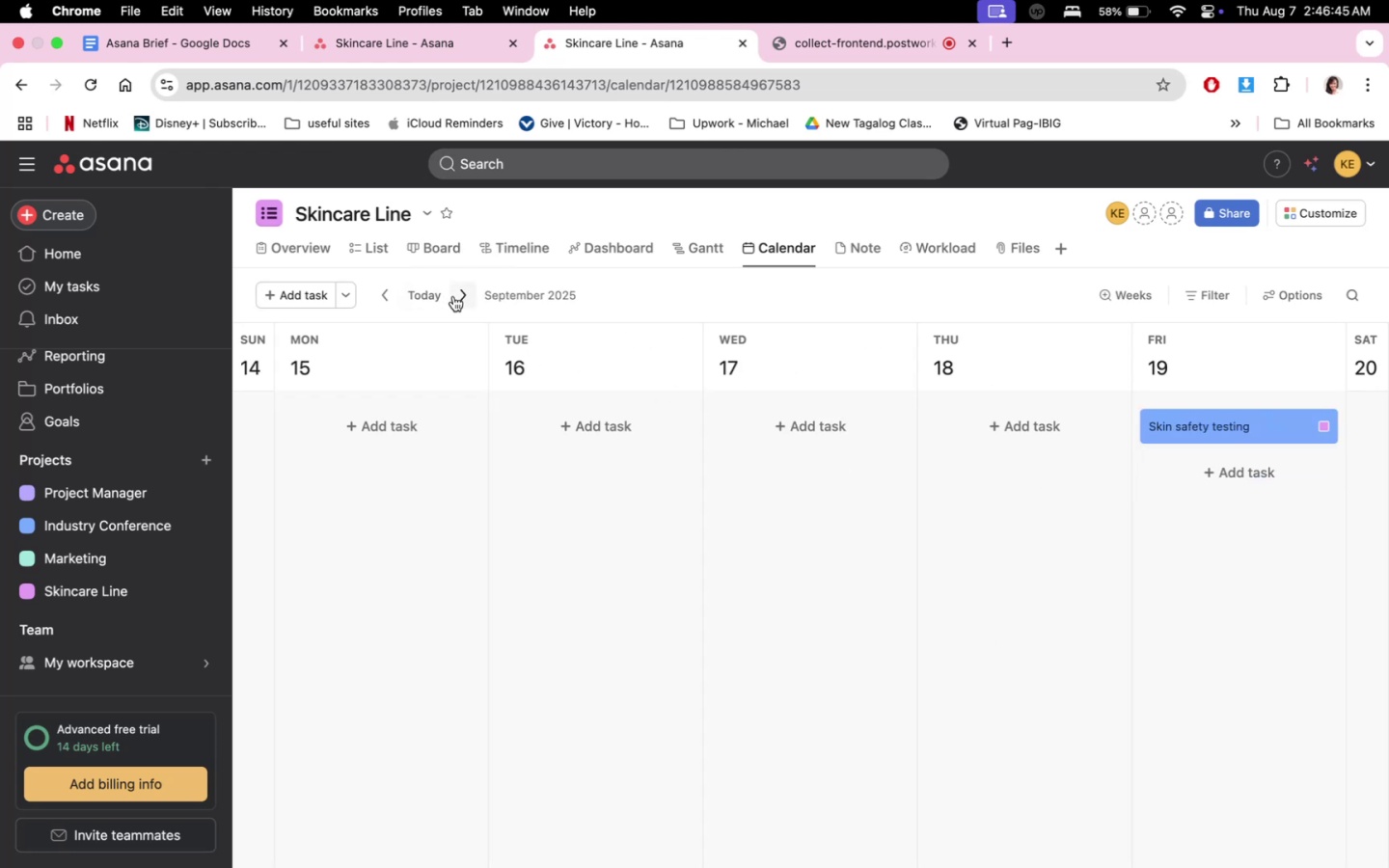 
triple_click([453, 296])
 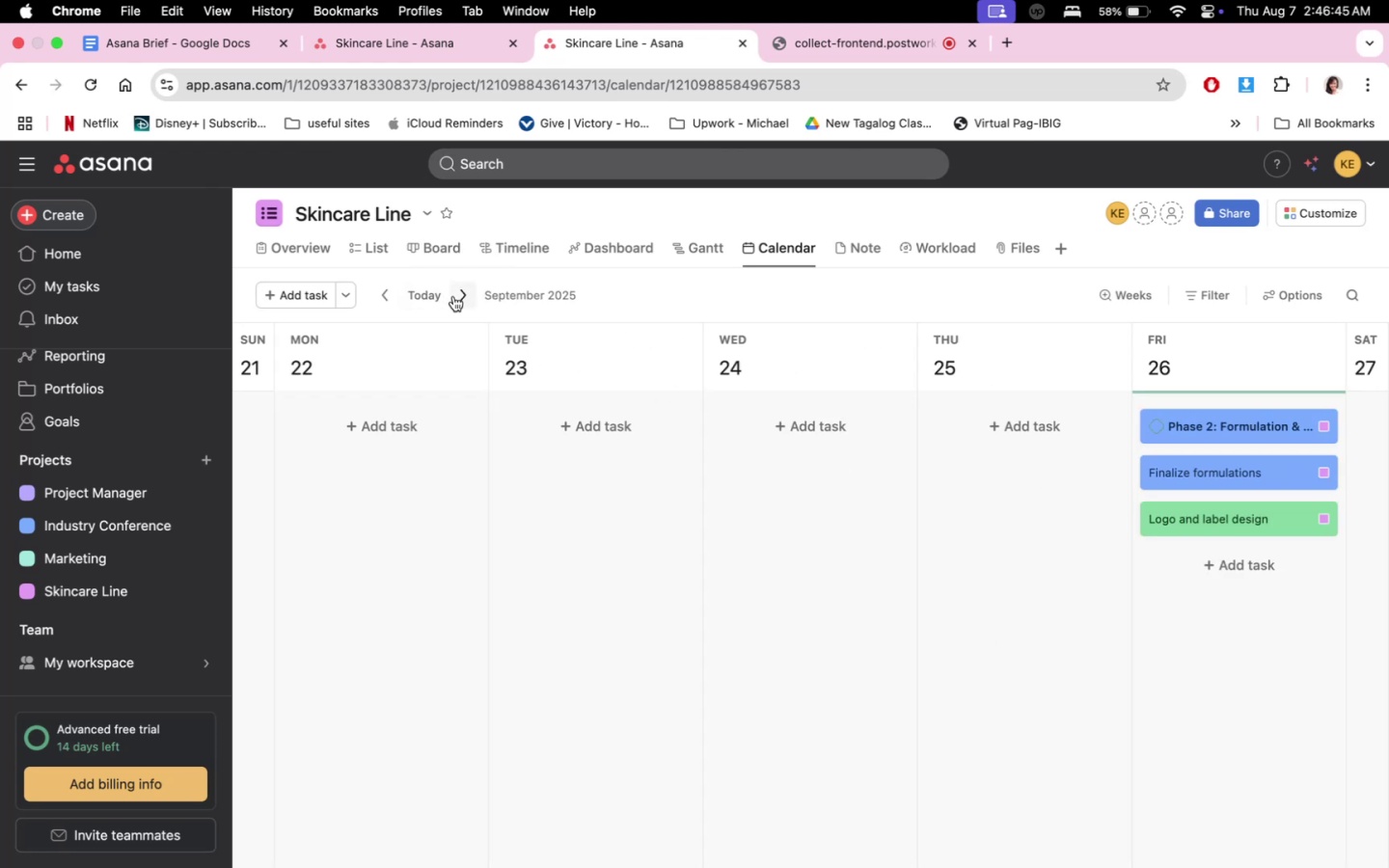 
triple_click([453, 296])
 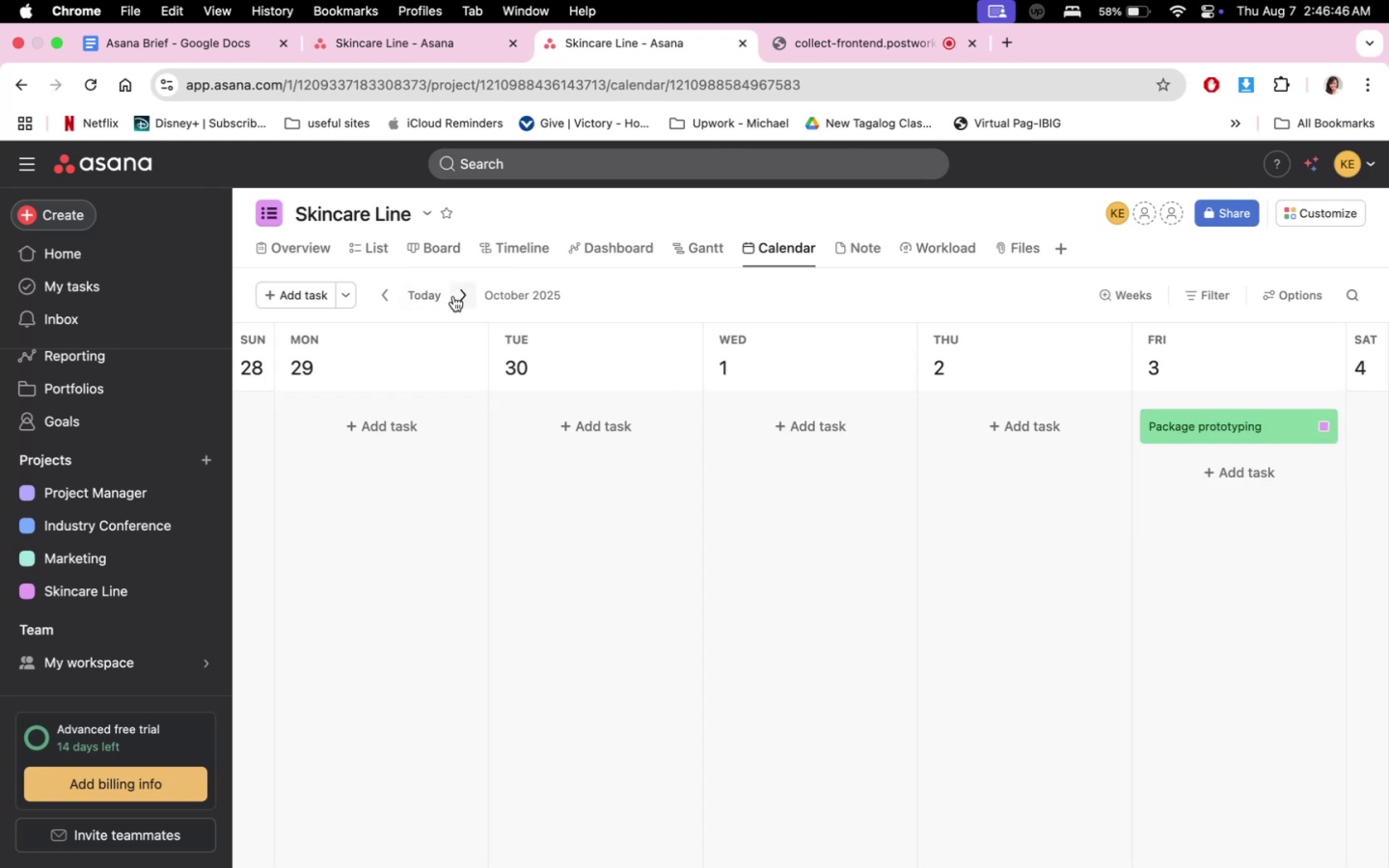 
triple_click([453, 296])
 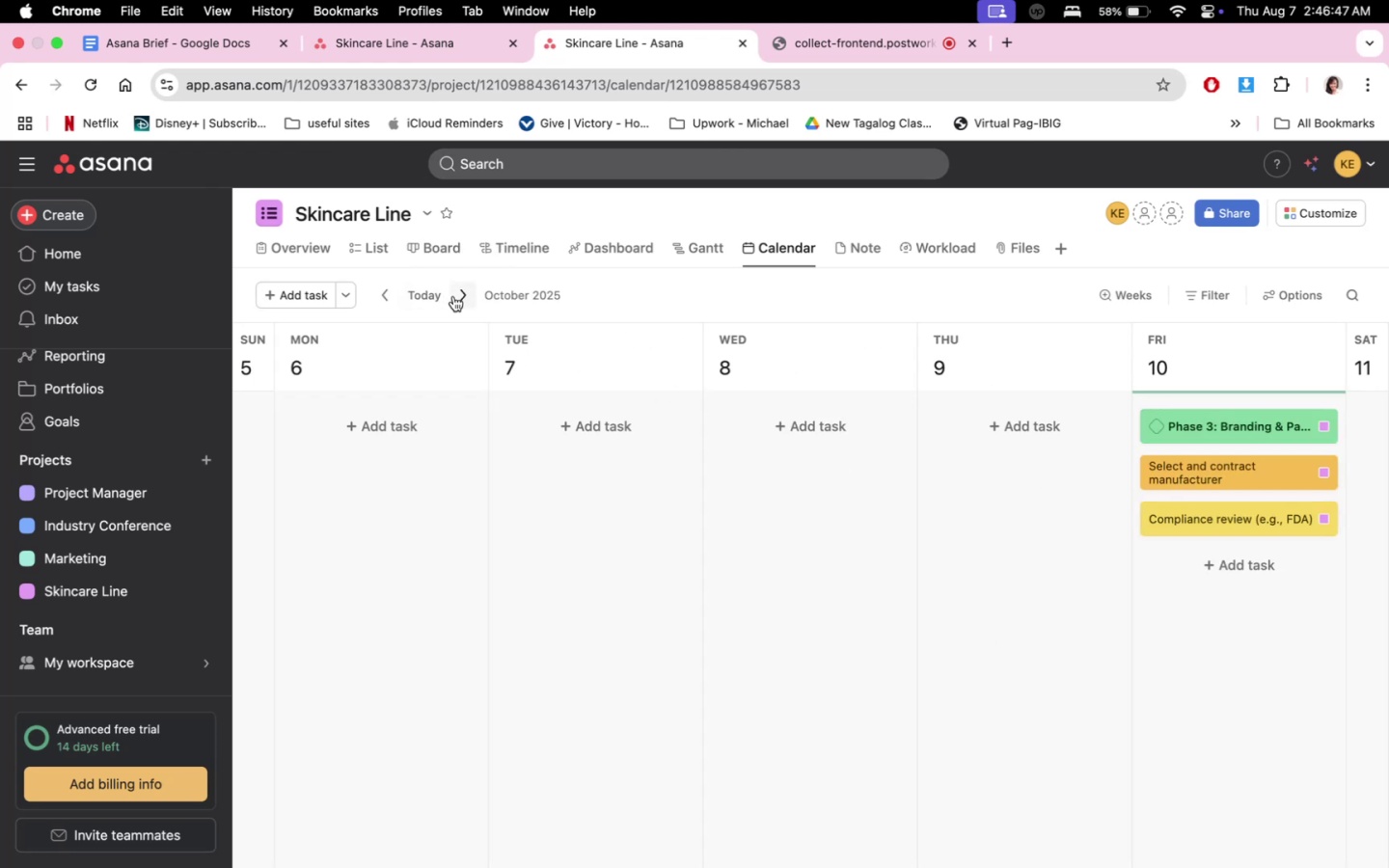 
left_click([453, 296])
 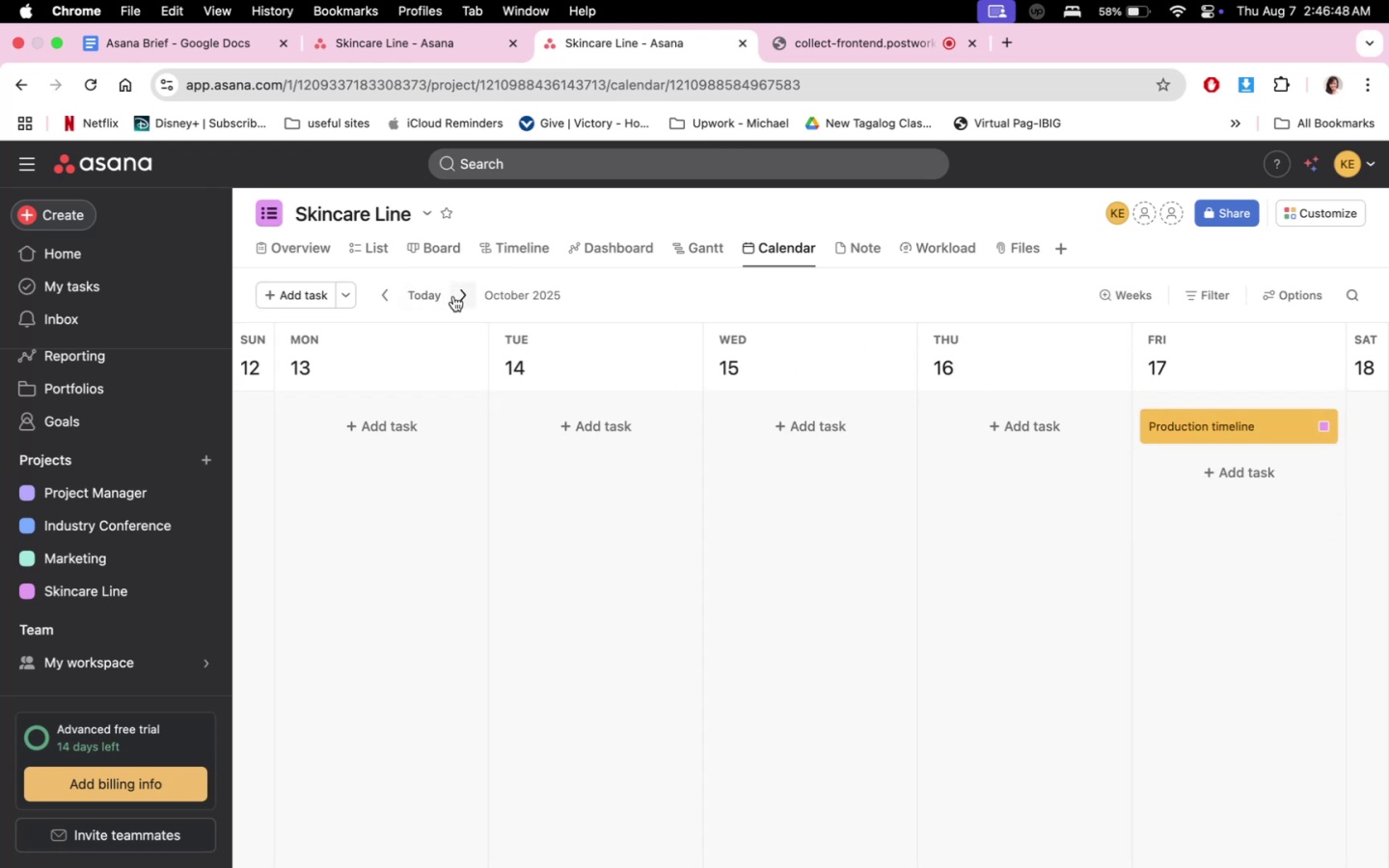 
left_click([453, 296])
 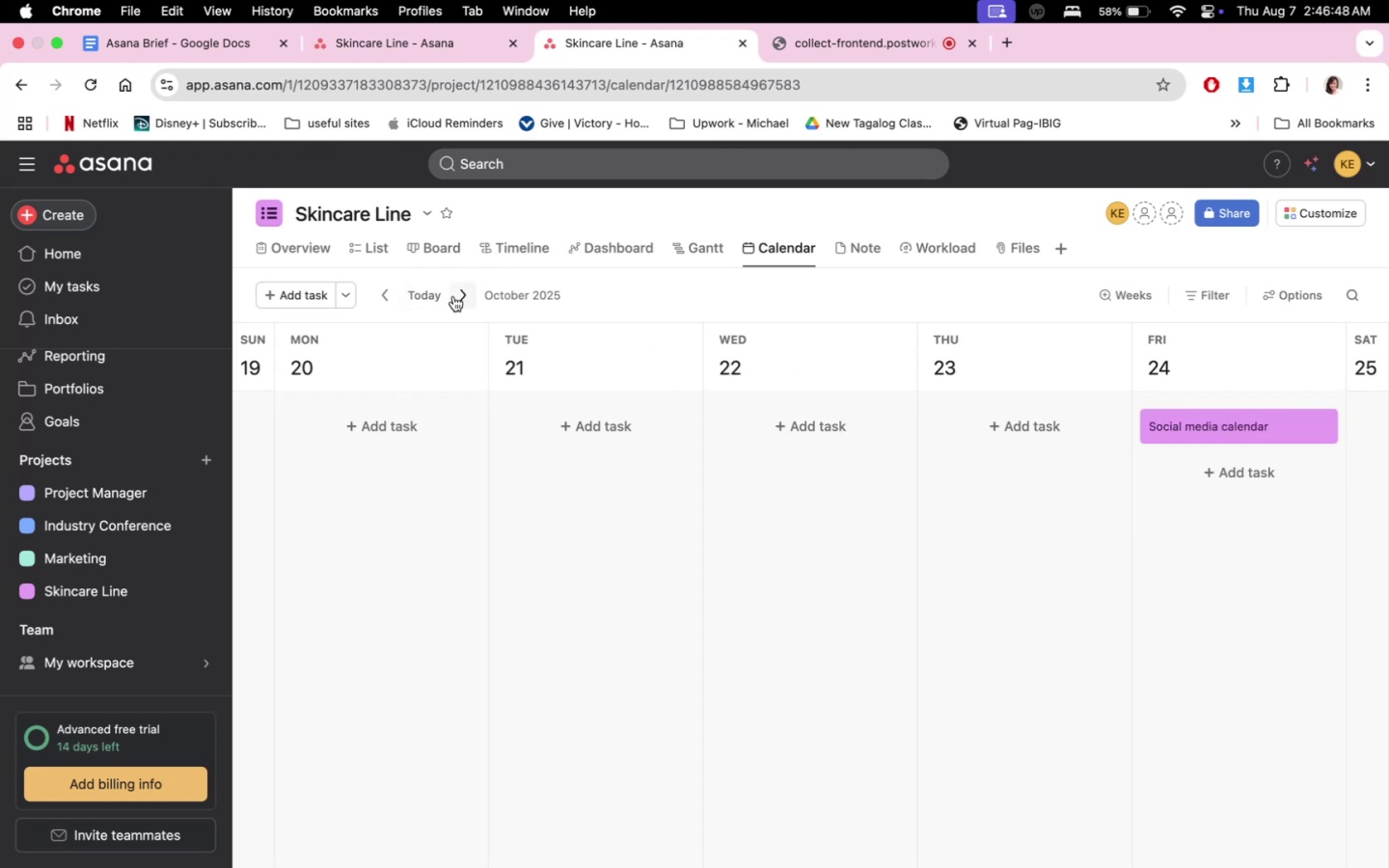 
double_click([453, 296])
 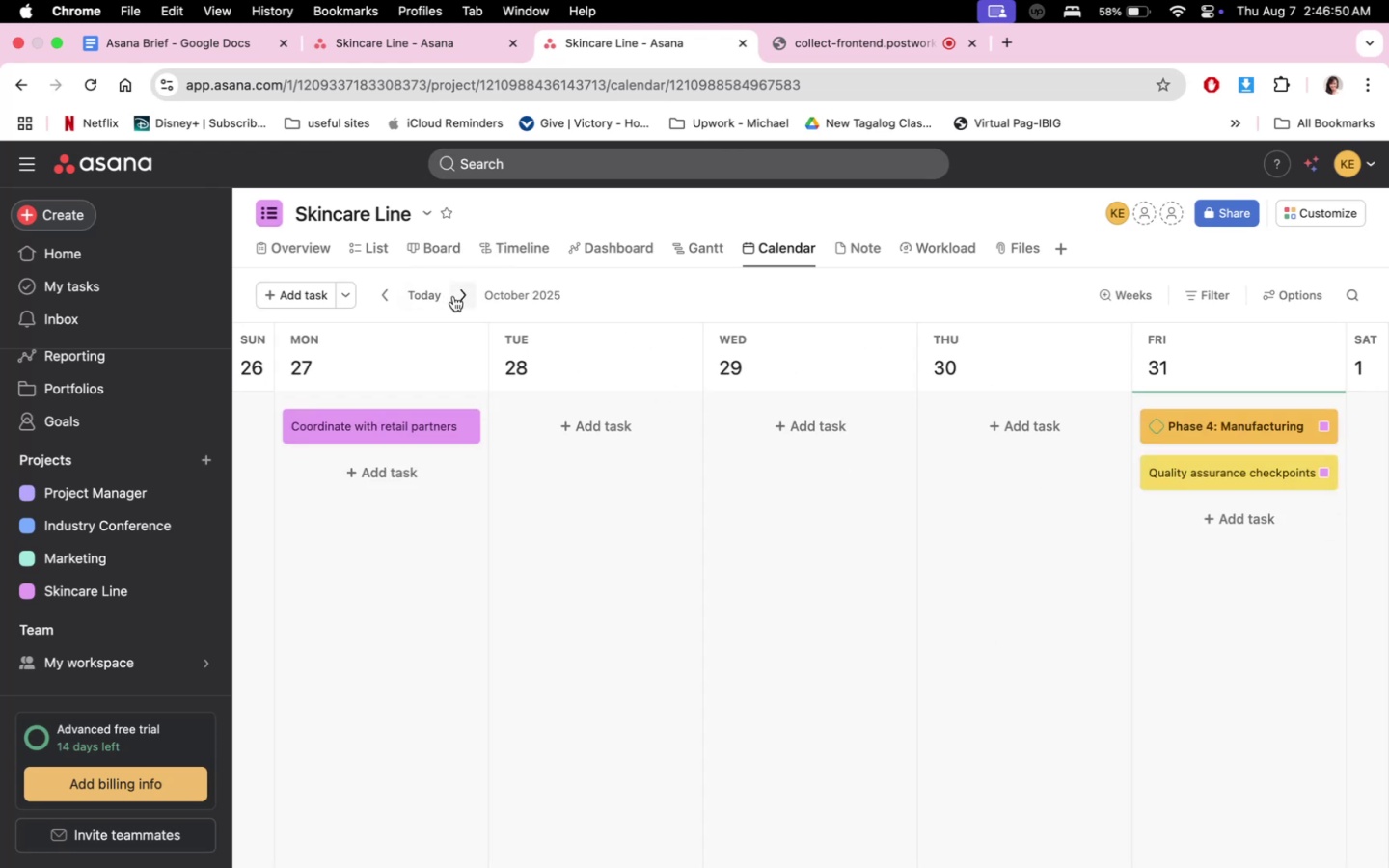 
left_click([453, 296])
 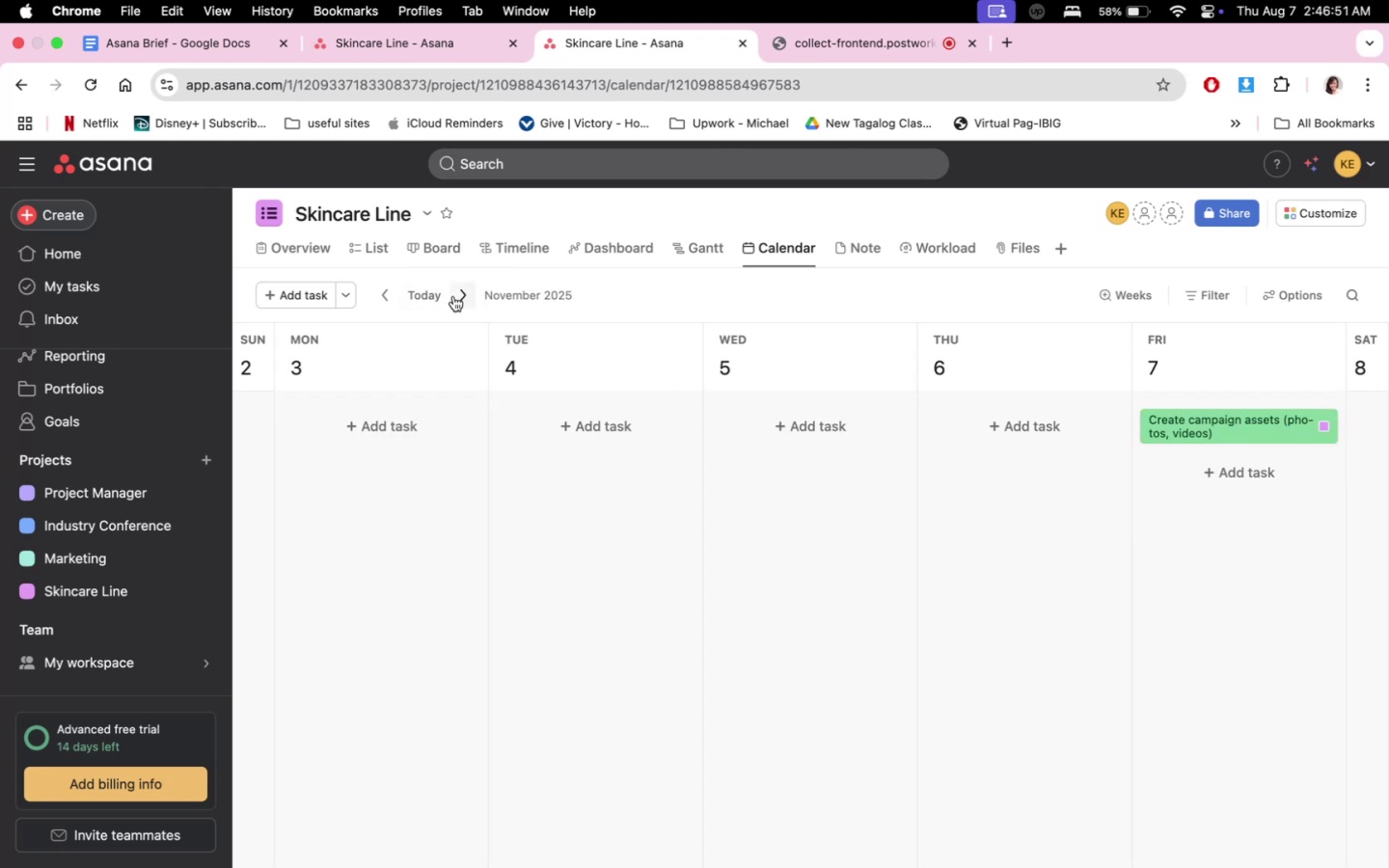 
double_click([453, 296])
 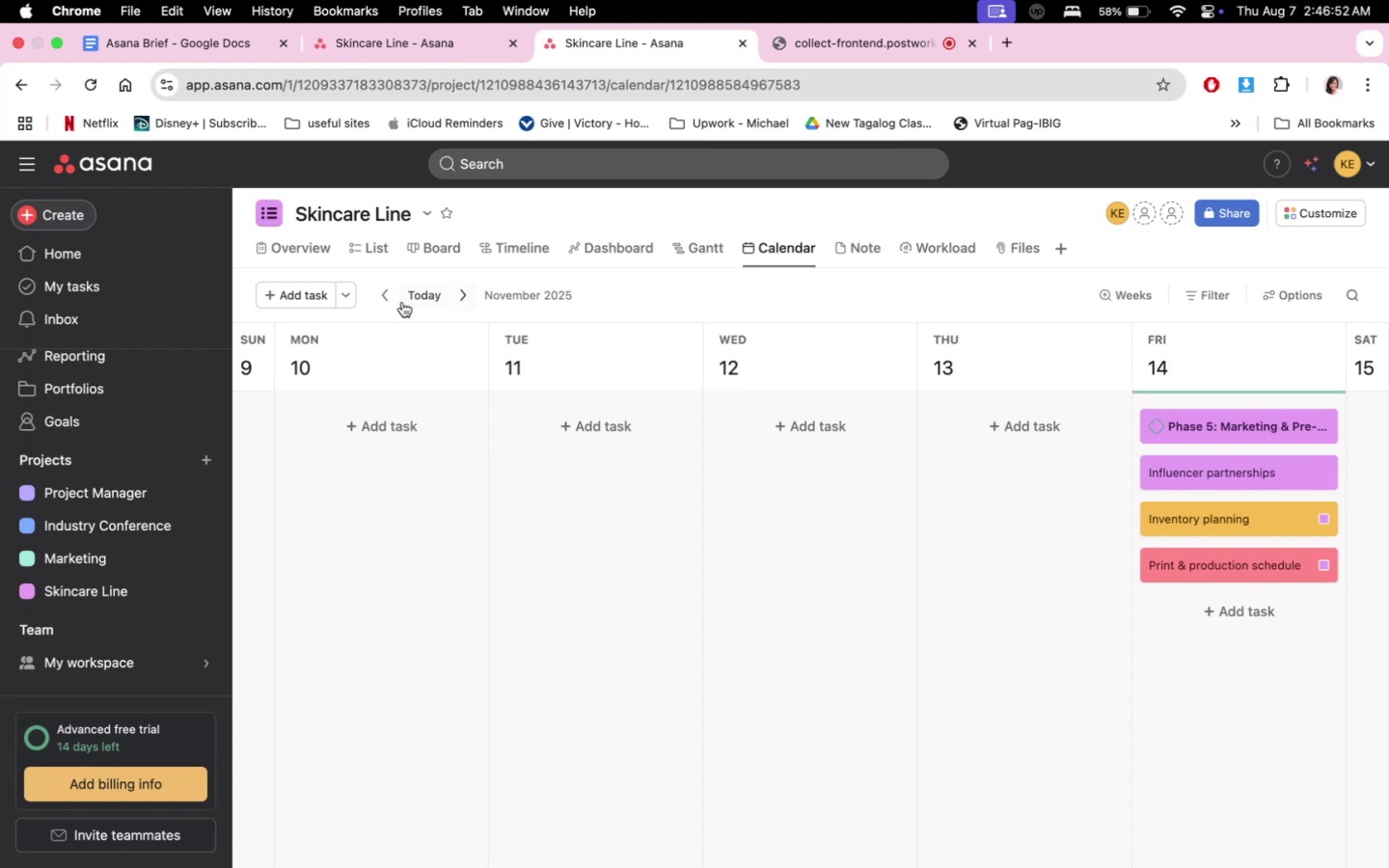 
left_click([386, 304])
 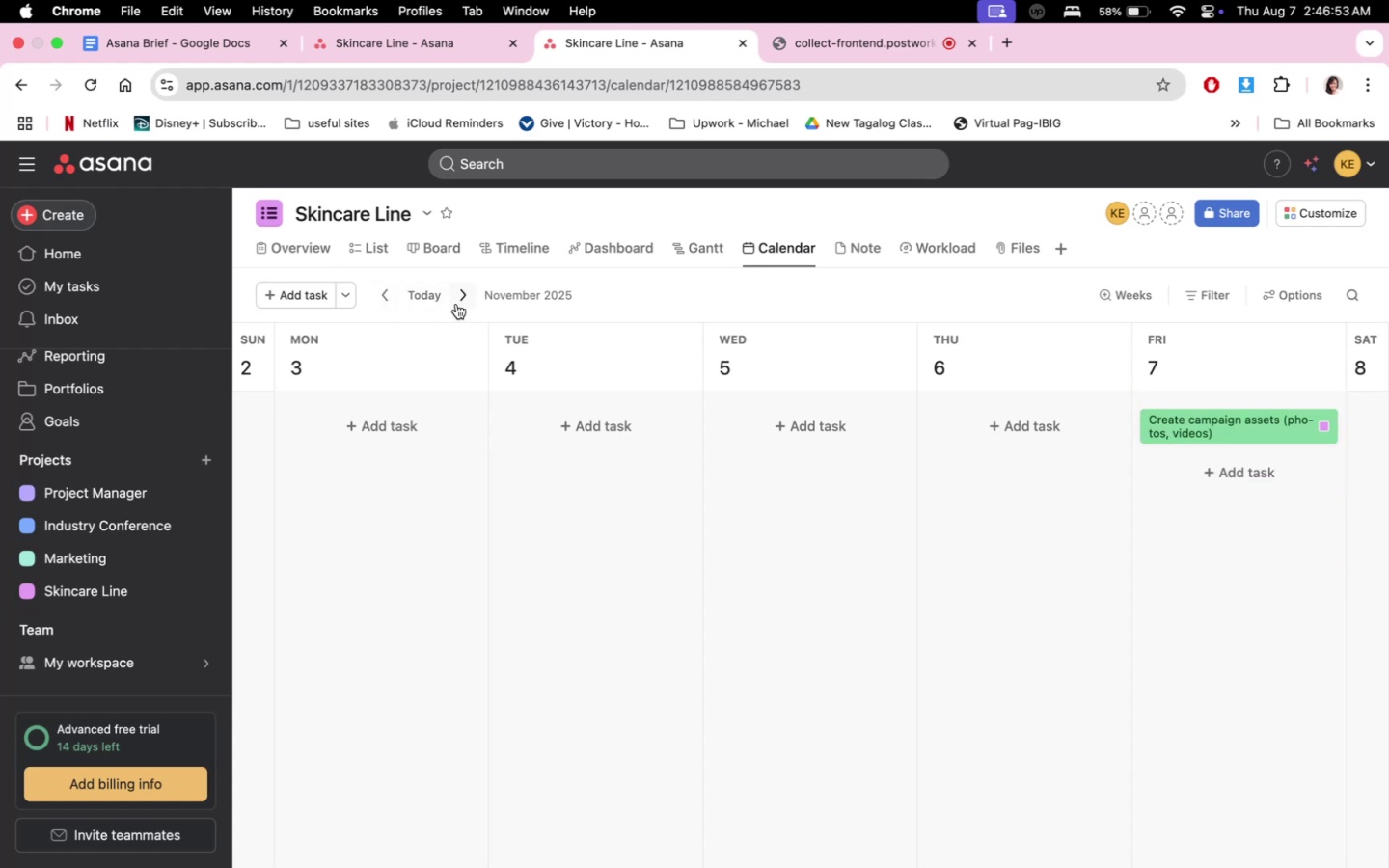 
double_click([456, 304])
 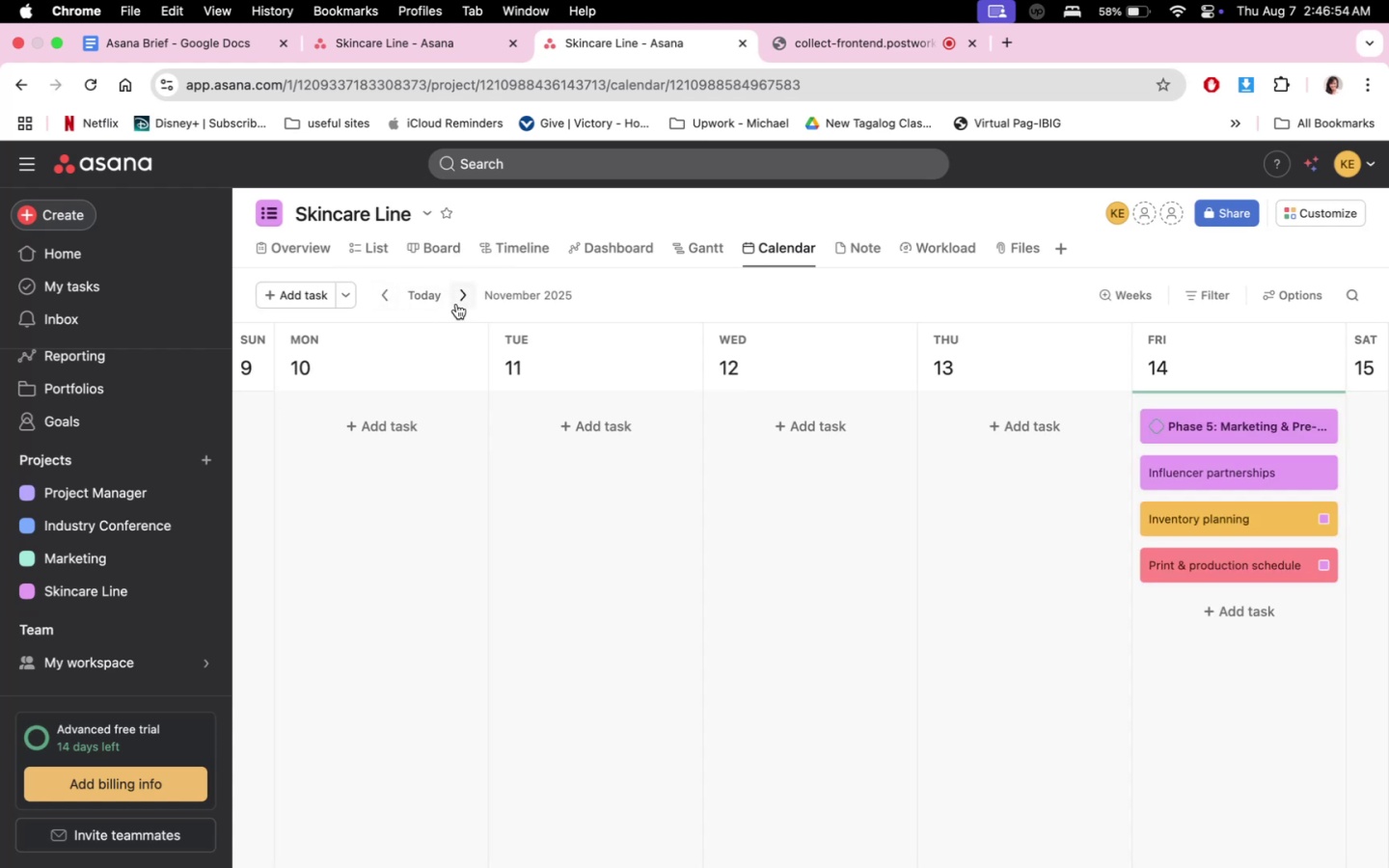 
triple_click([456, 304])
 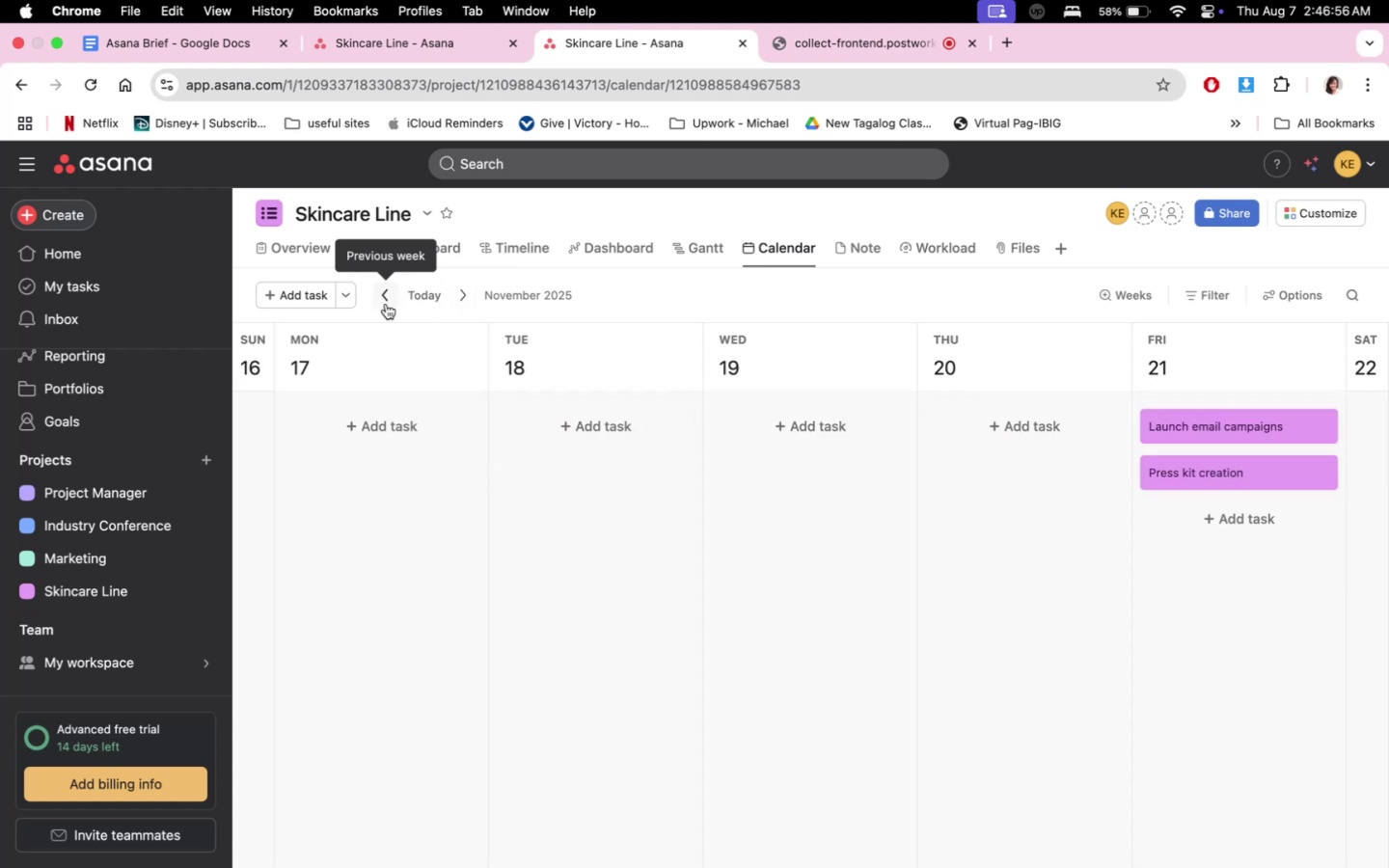 
left_click([386, 304])
 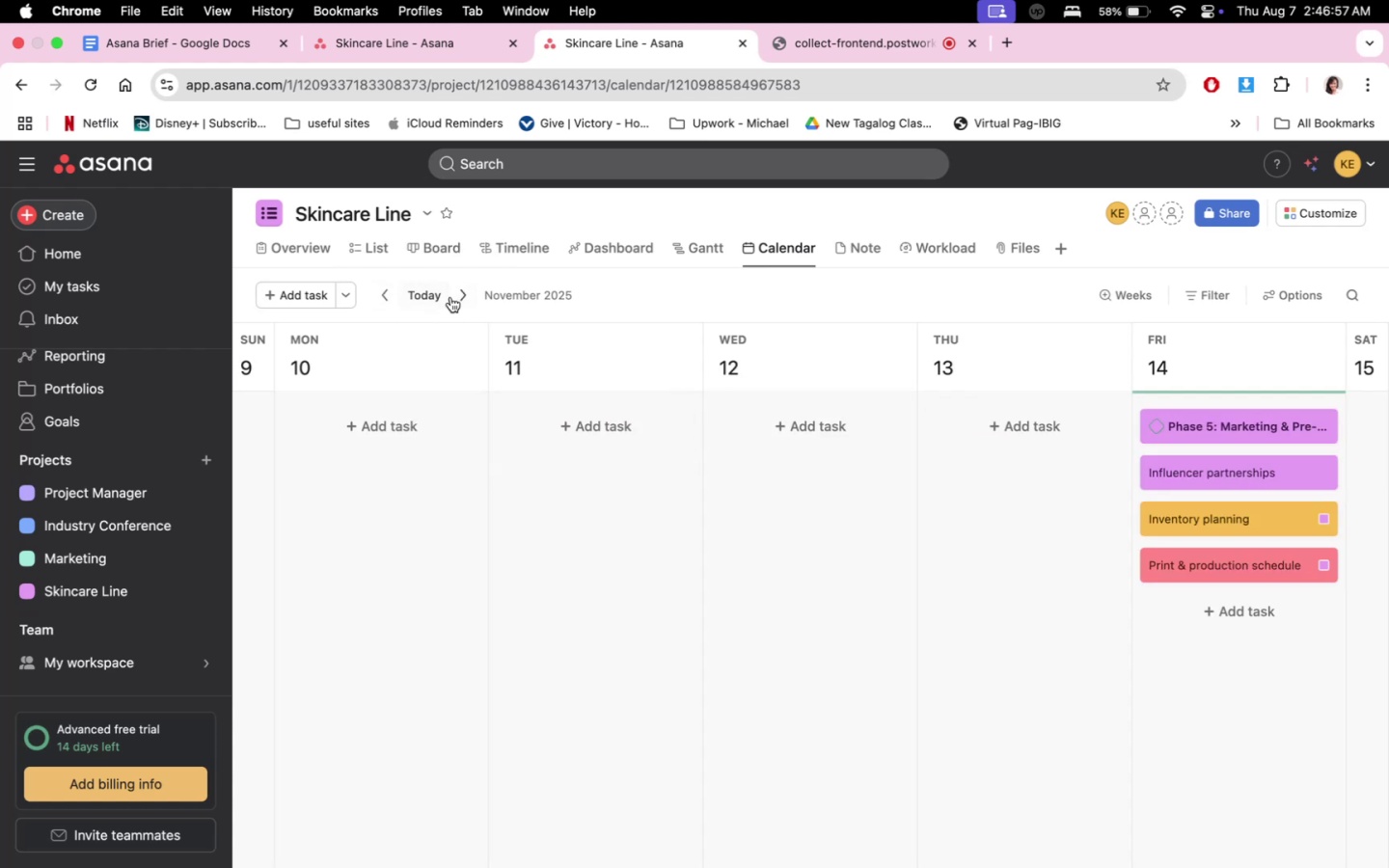 
left_click([456, 296])
 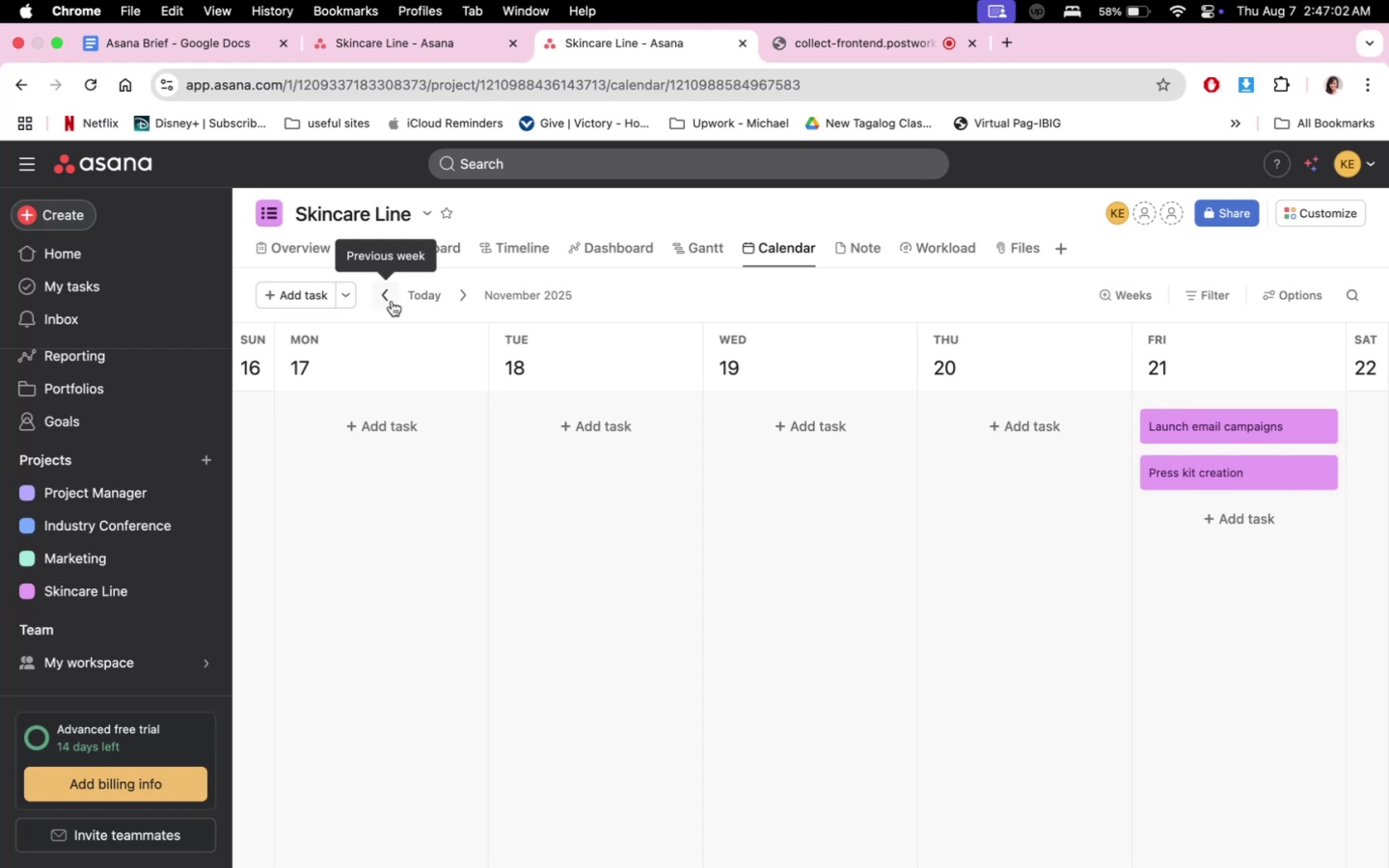 
wait(6.2)
 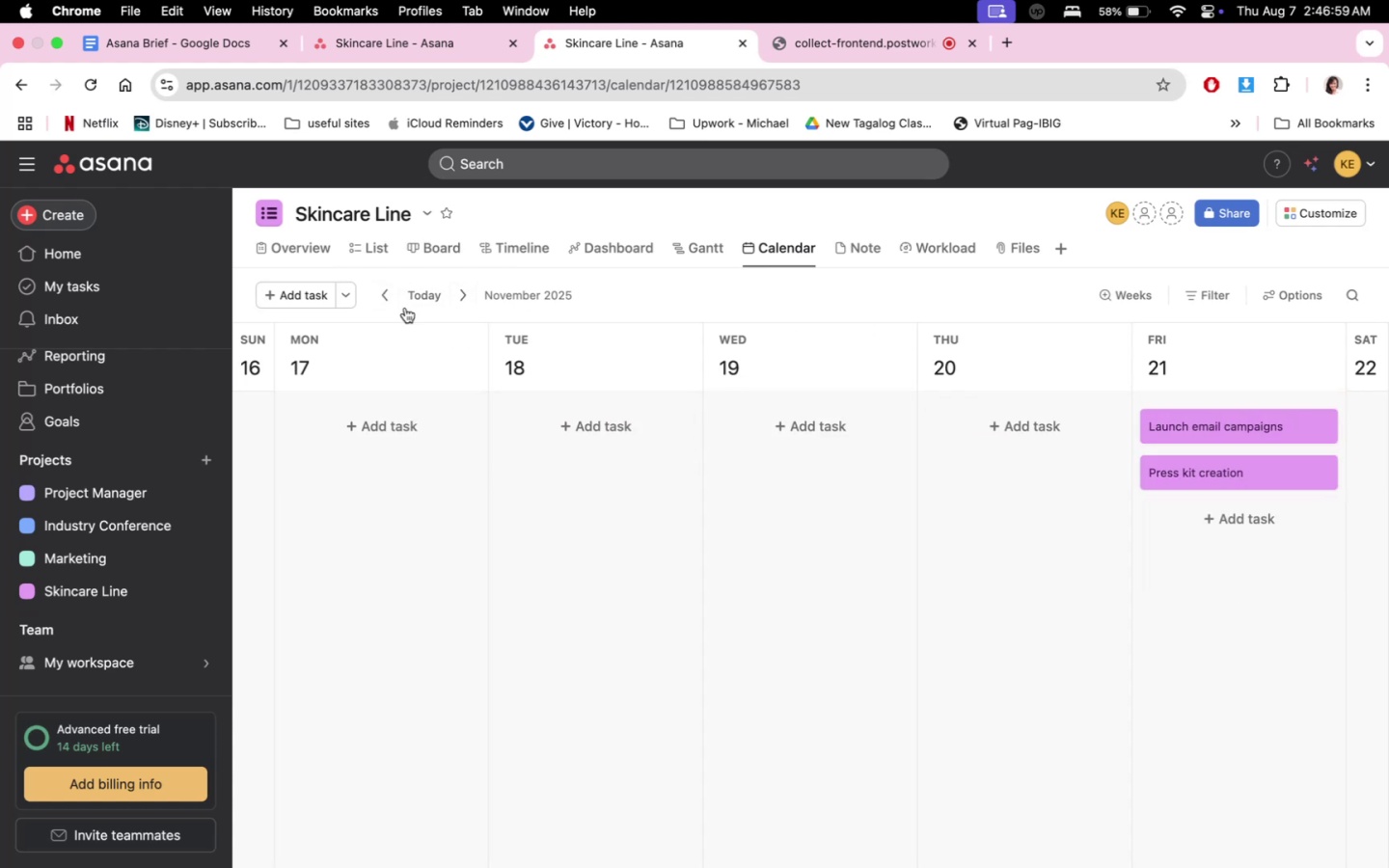 
left_click([392, 301])
 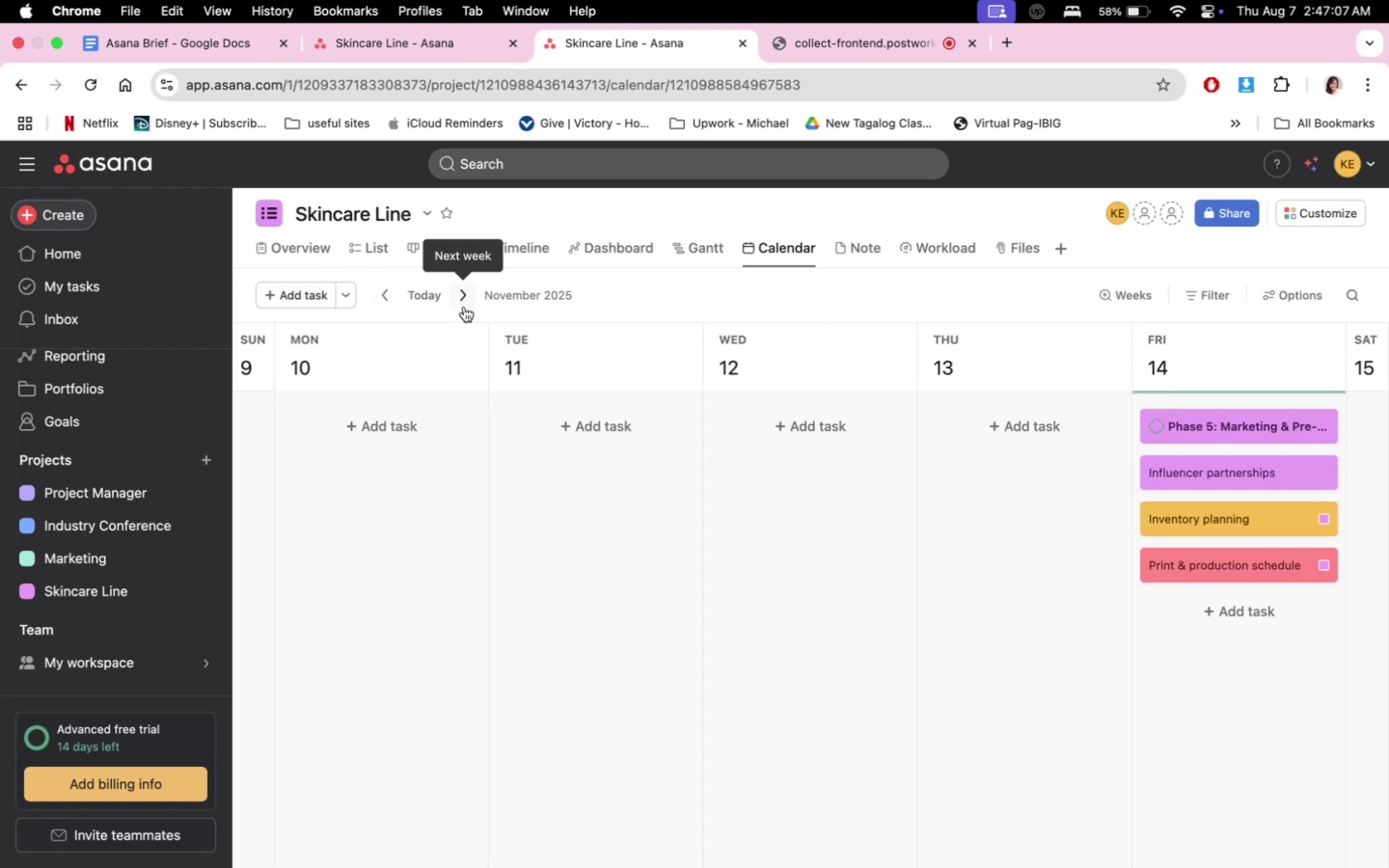 
left_click([464, 307])
 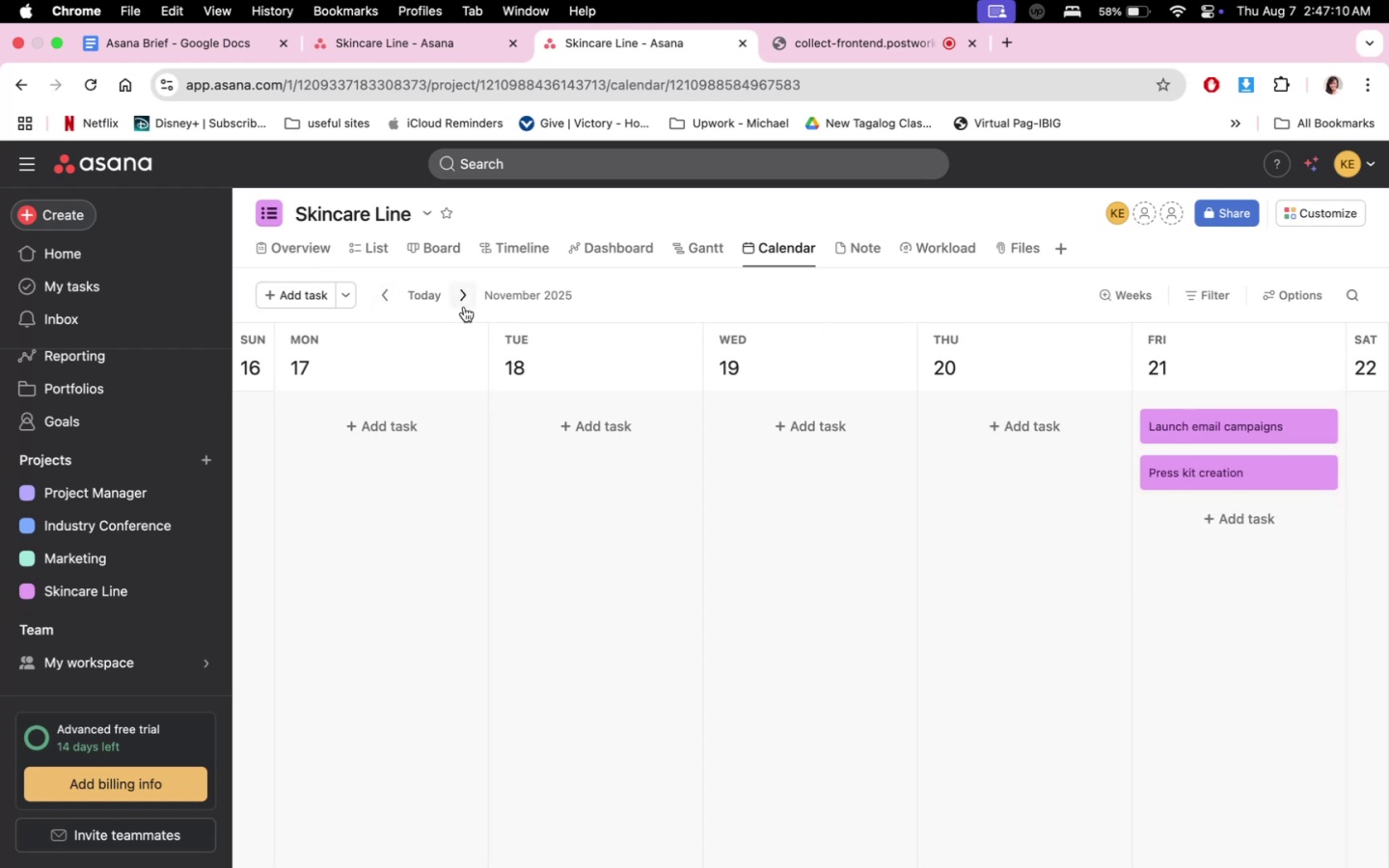 
left_click([464, 307])
 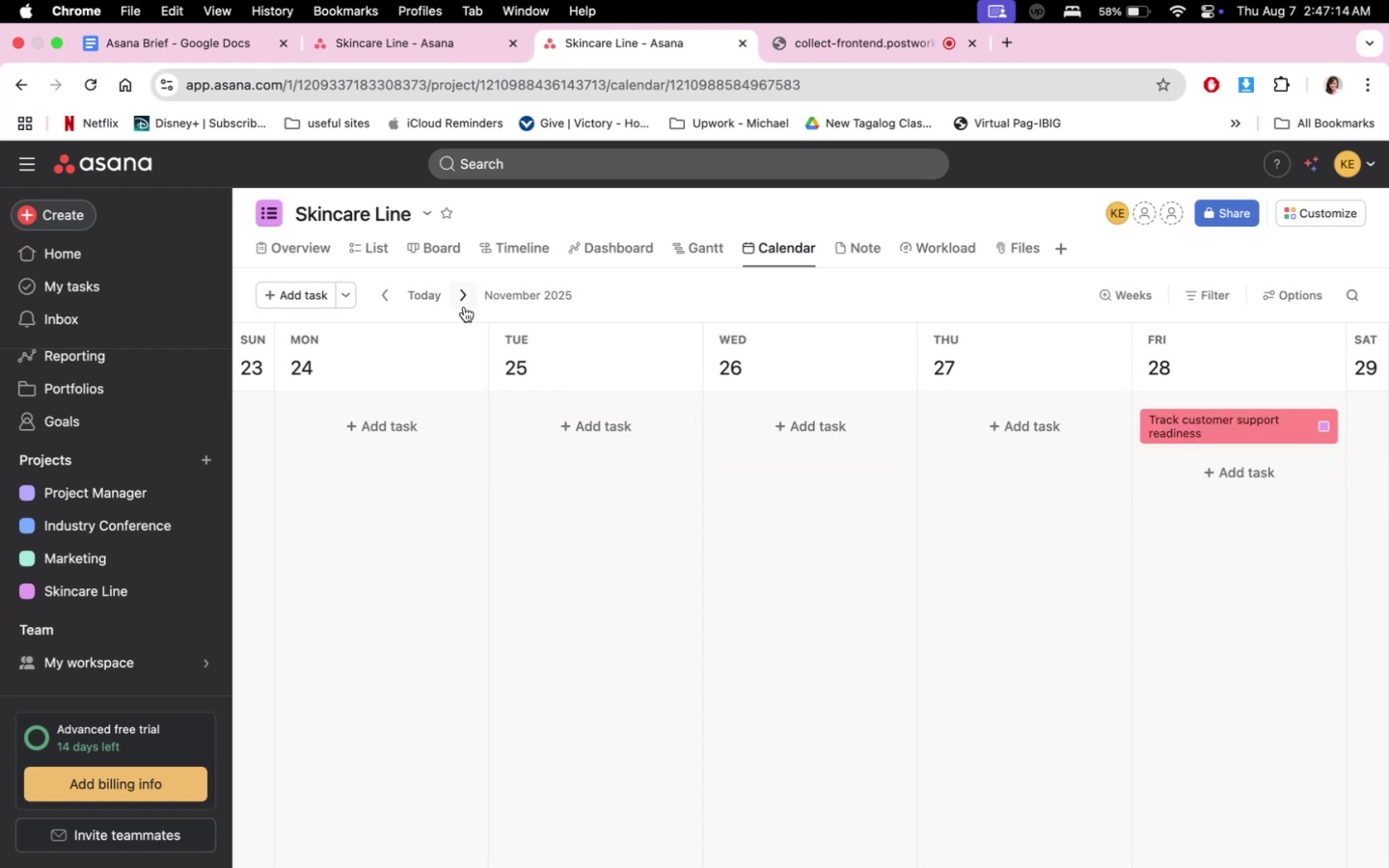 
left_click_drag(start_coordinate=[1257, 429], to_coordinate=[371, 435])
 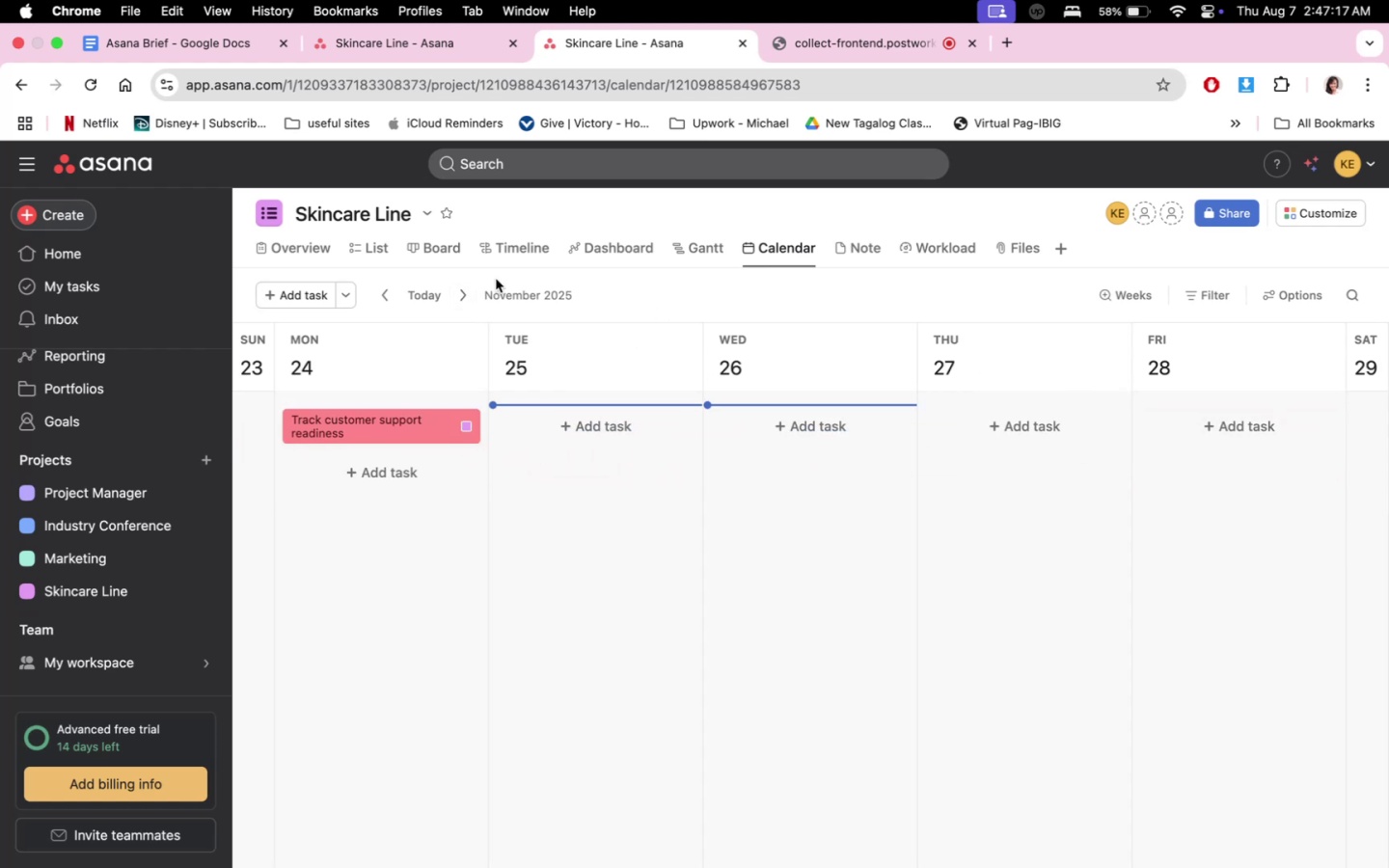 
left_click([475, 293])
 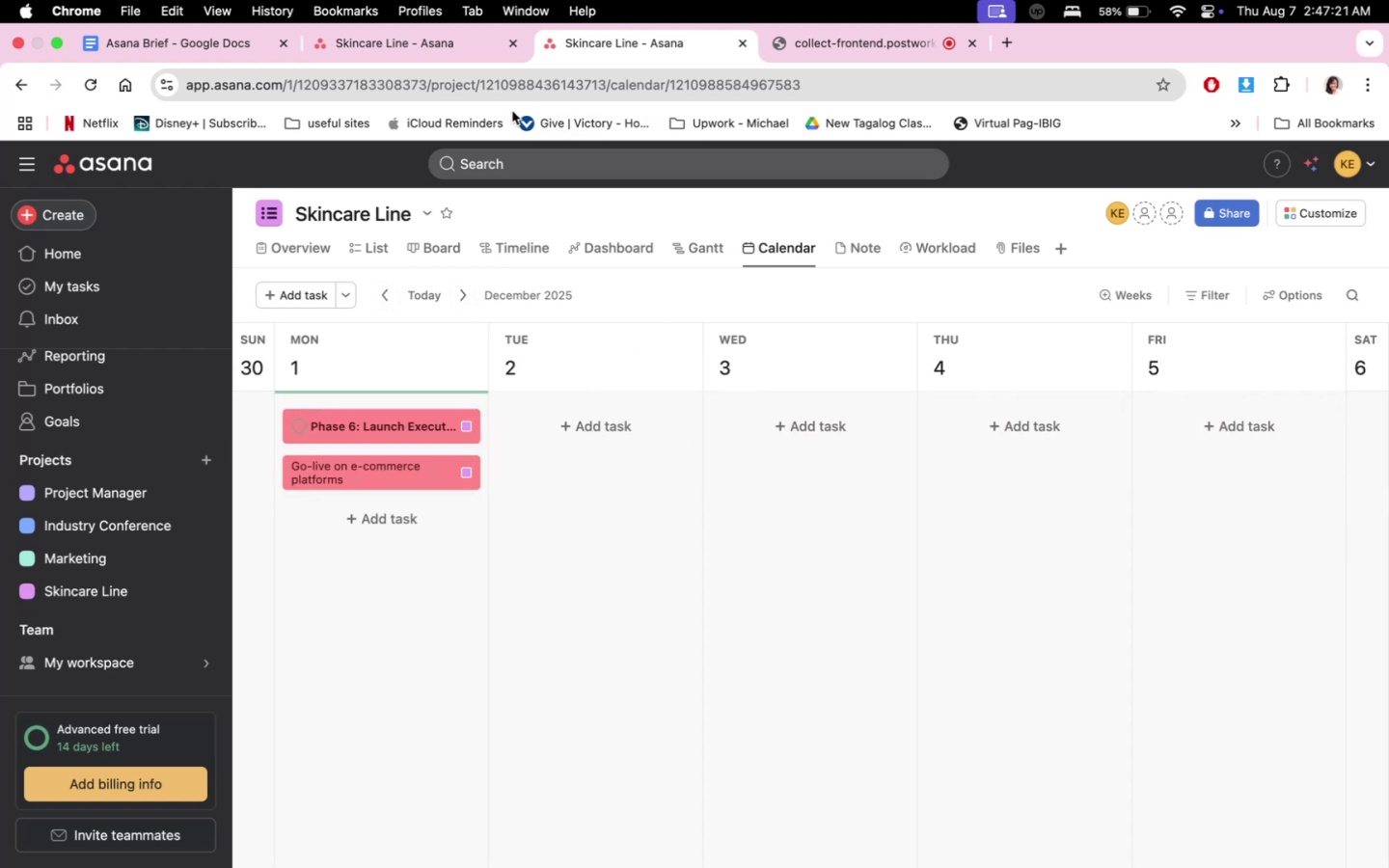 
left_click([467, 56])
 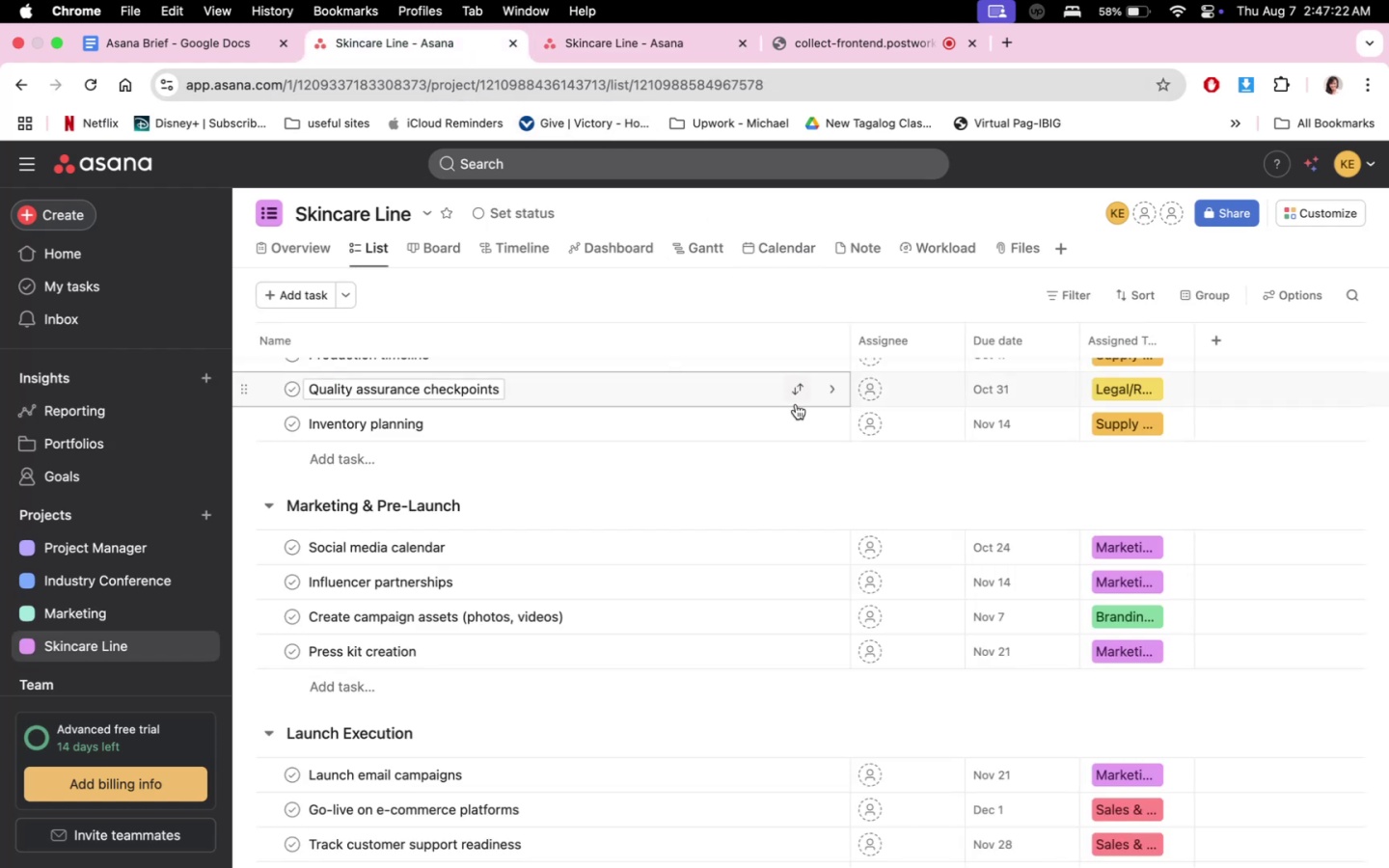 
scroll: coordinate [831, 641], scroll_direction: up, amount: 29.0
 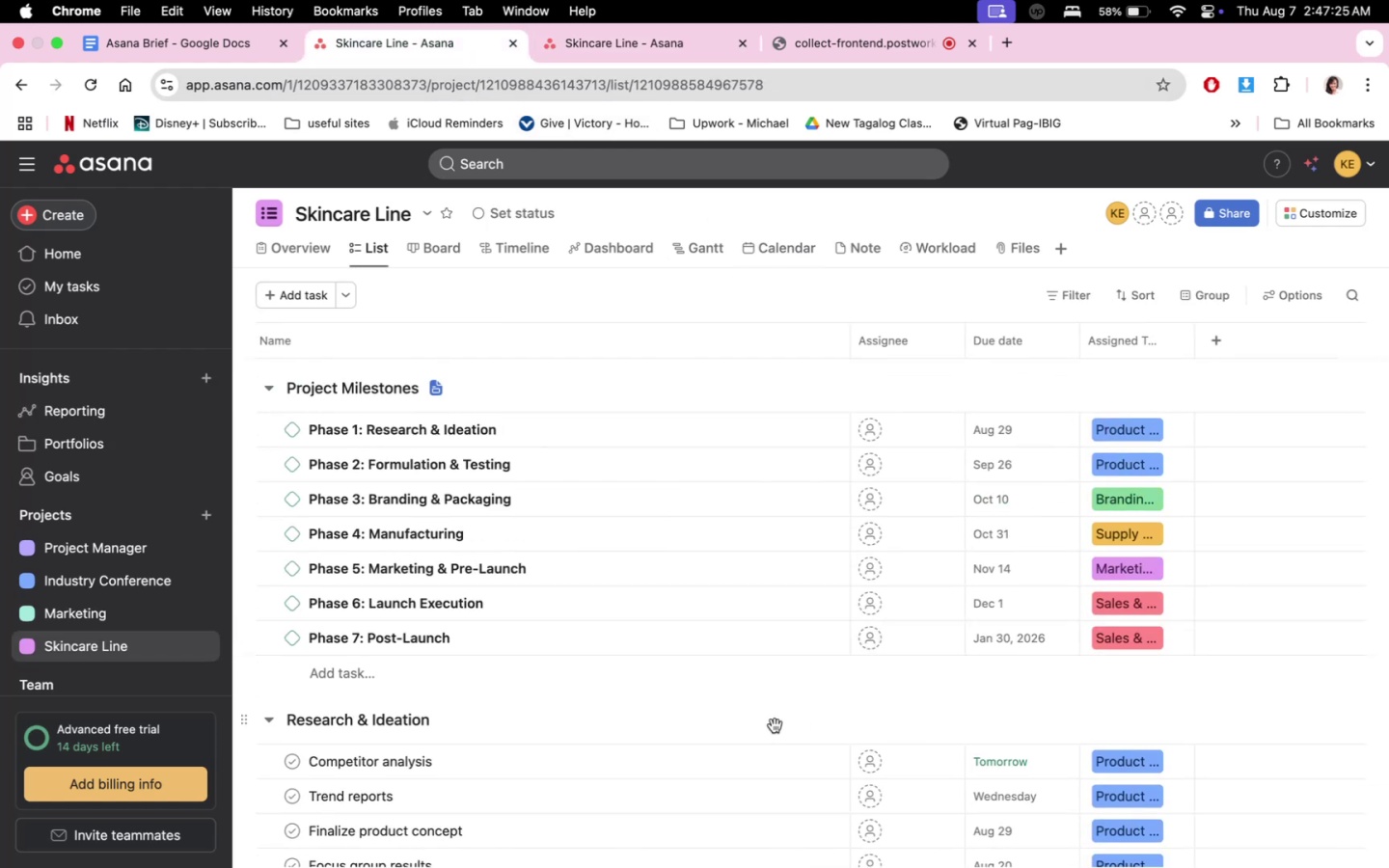 
left_click([580, 44])
 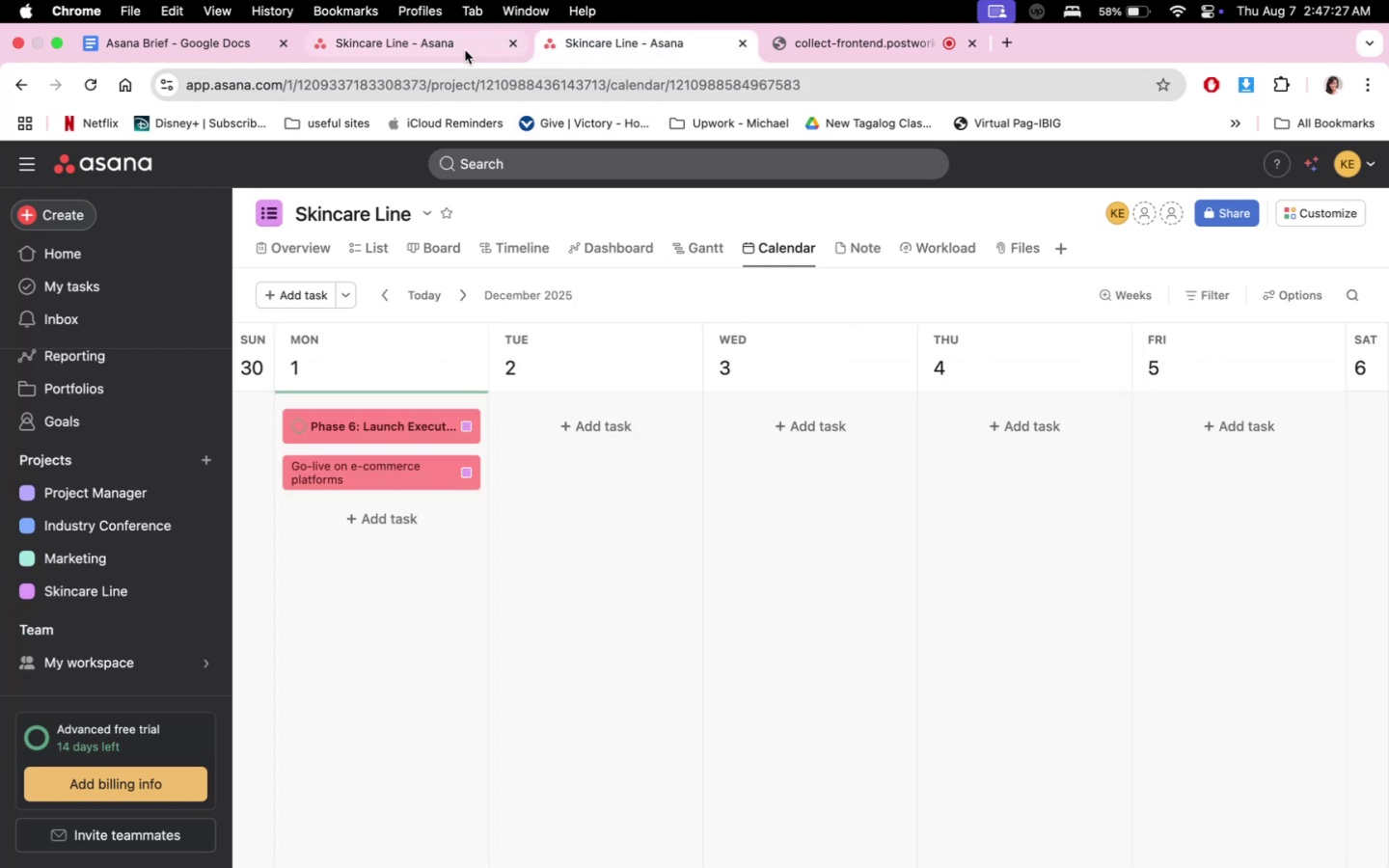 
double_click([421, 52])
 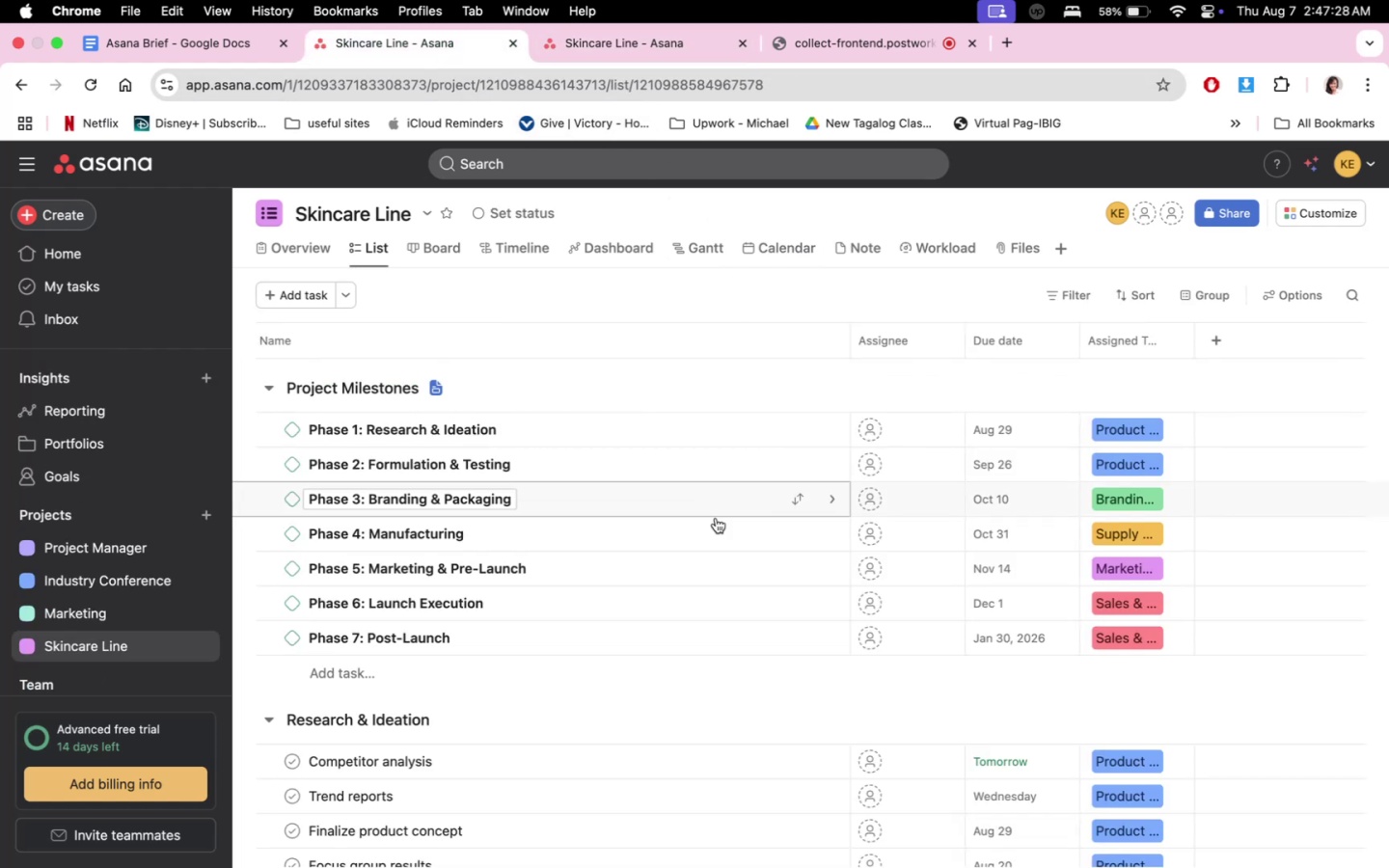 
scroll: coordinate [731, 787], scroll_direction: down, amount: 41.0
 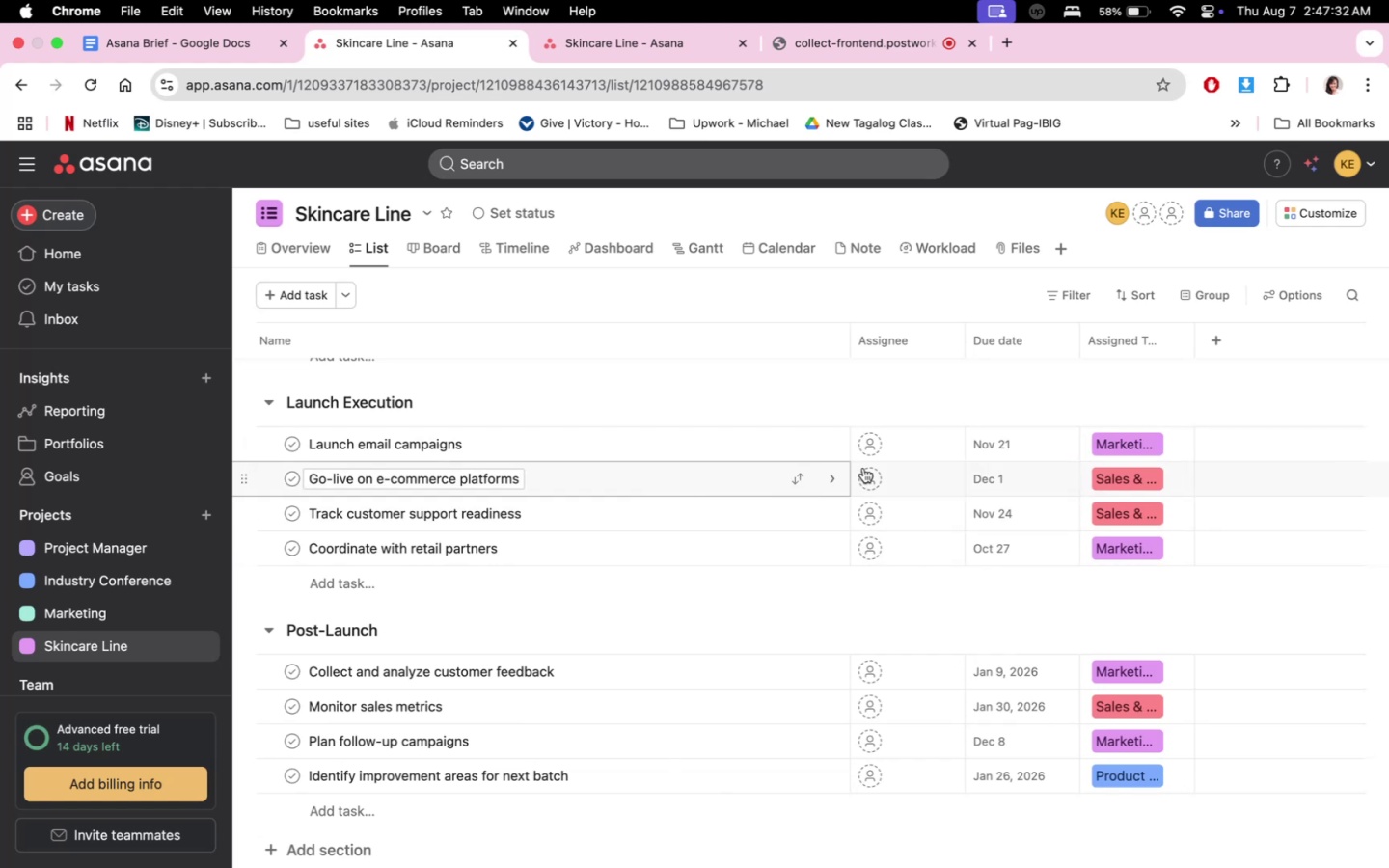 
left_click([605, 39])
 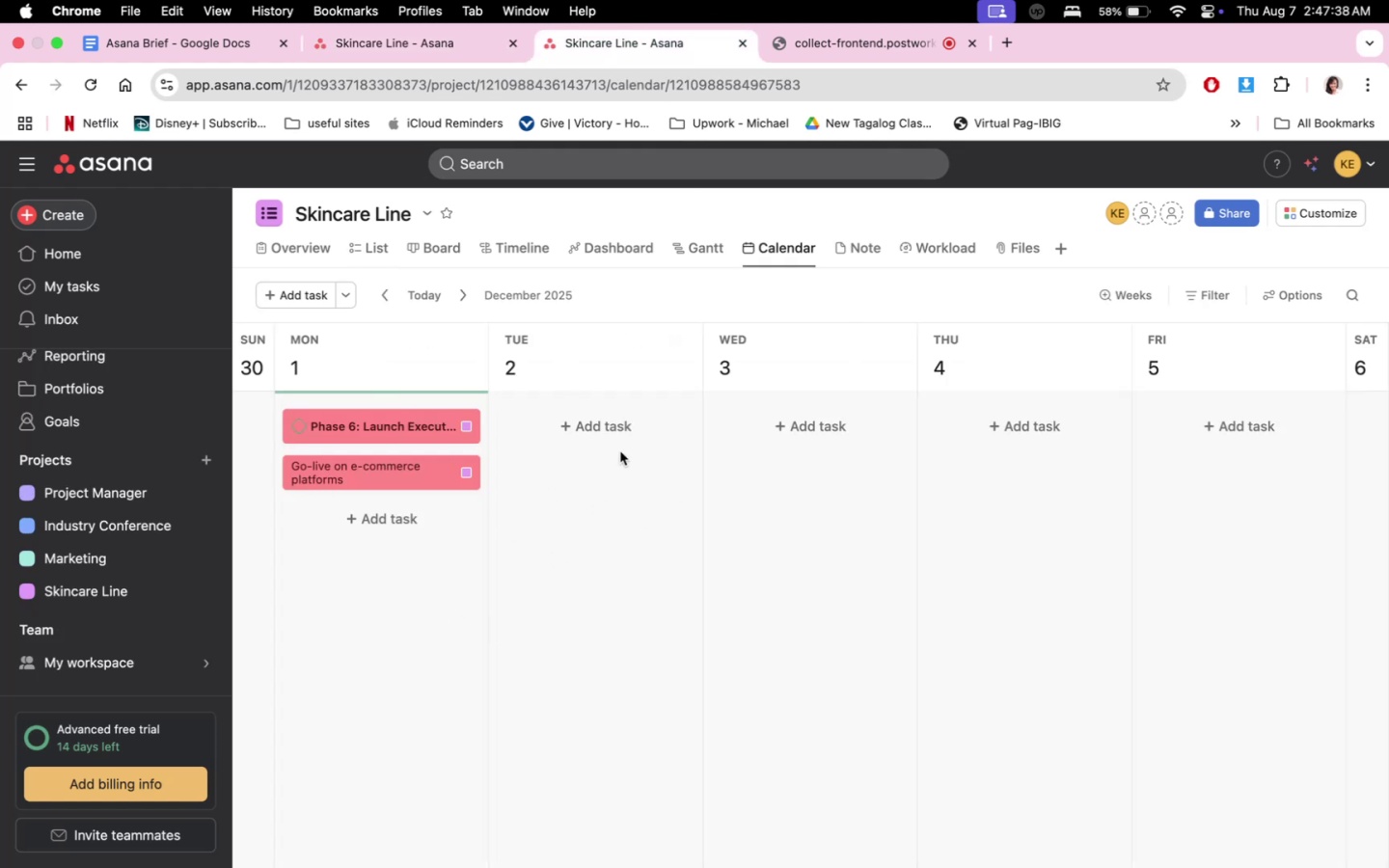 
wait(6.61)
 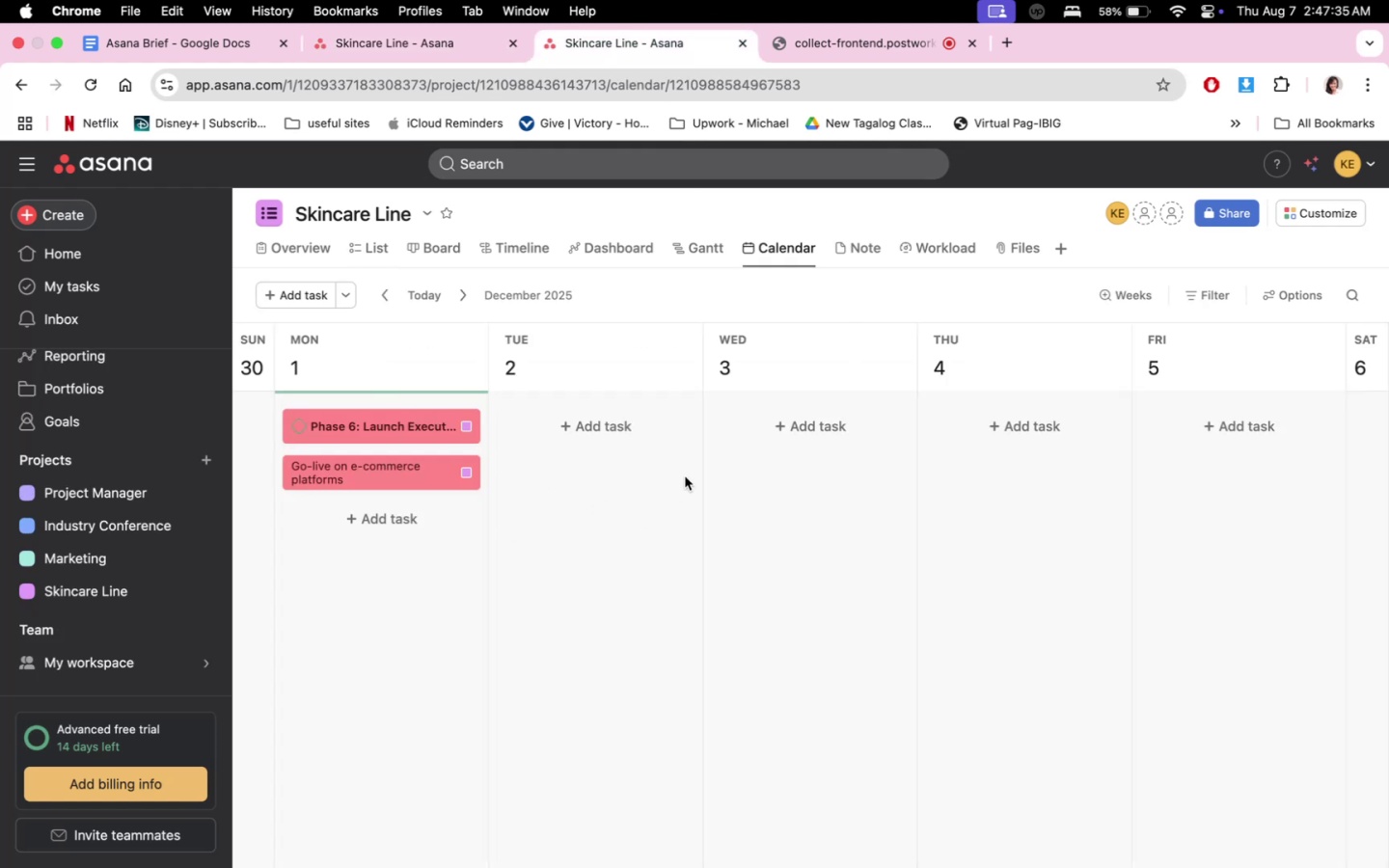 
left_click([458, 294])
 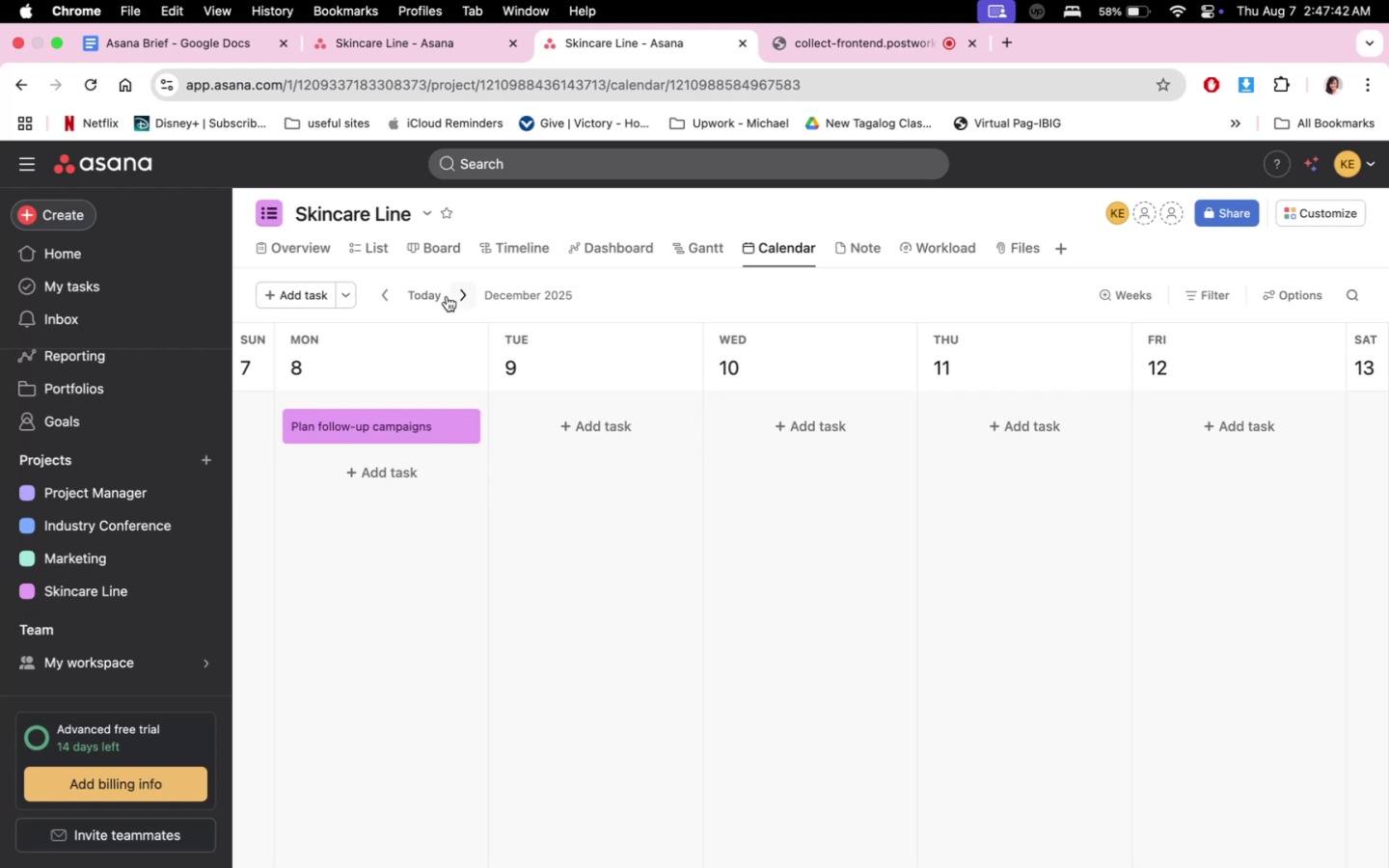 
left_click([393, 298])
 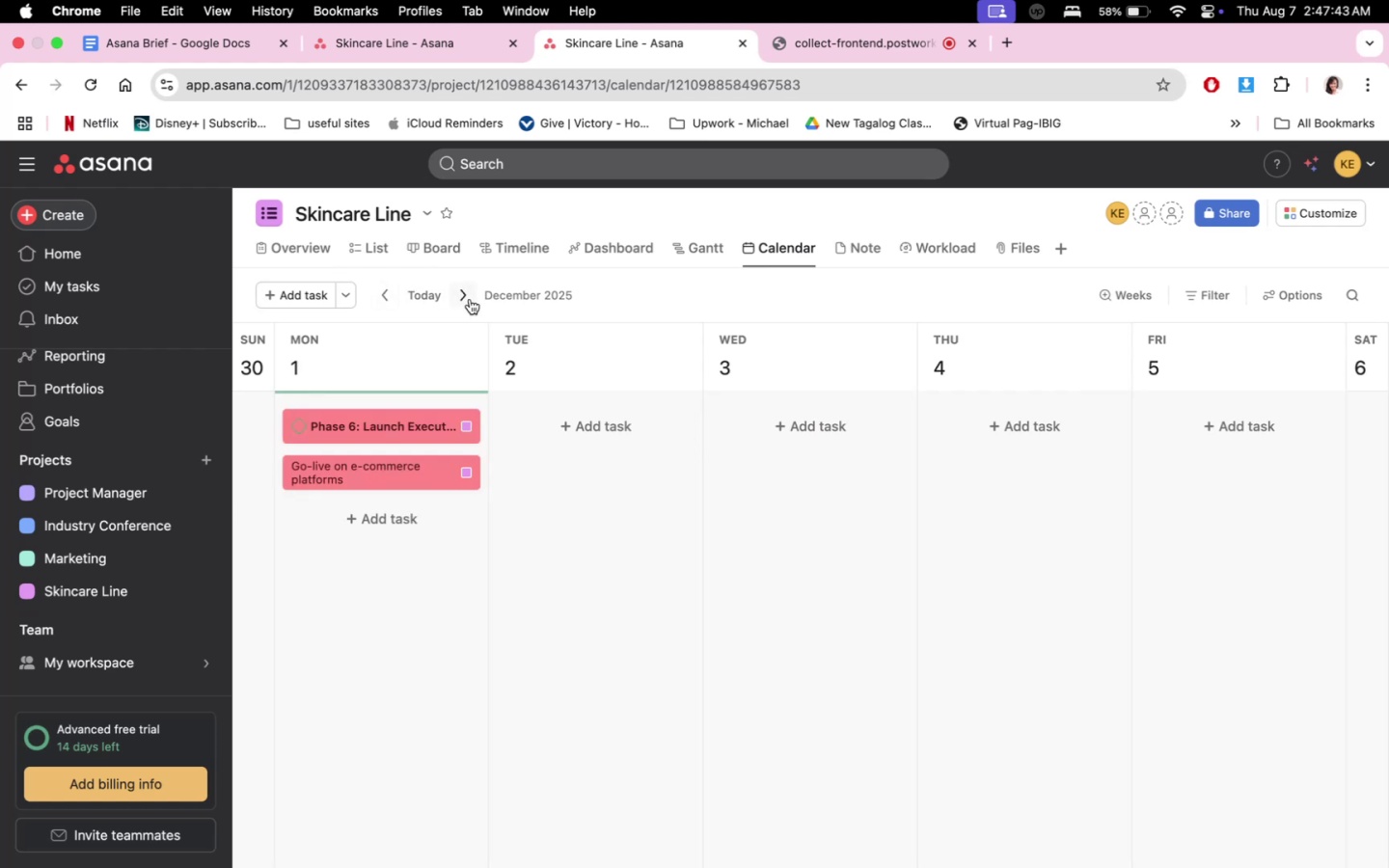 
double_click([469, 299])
 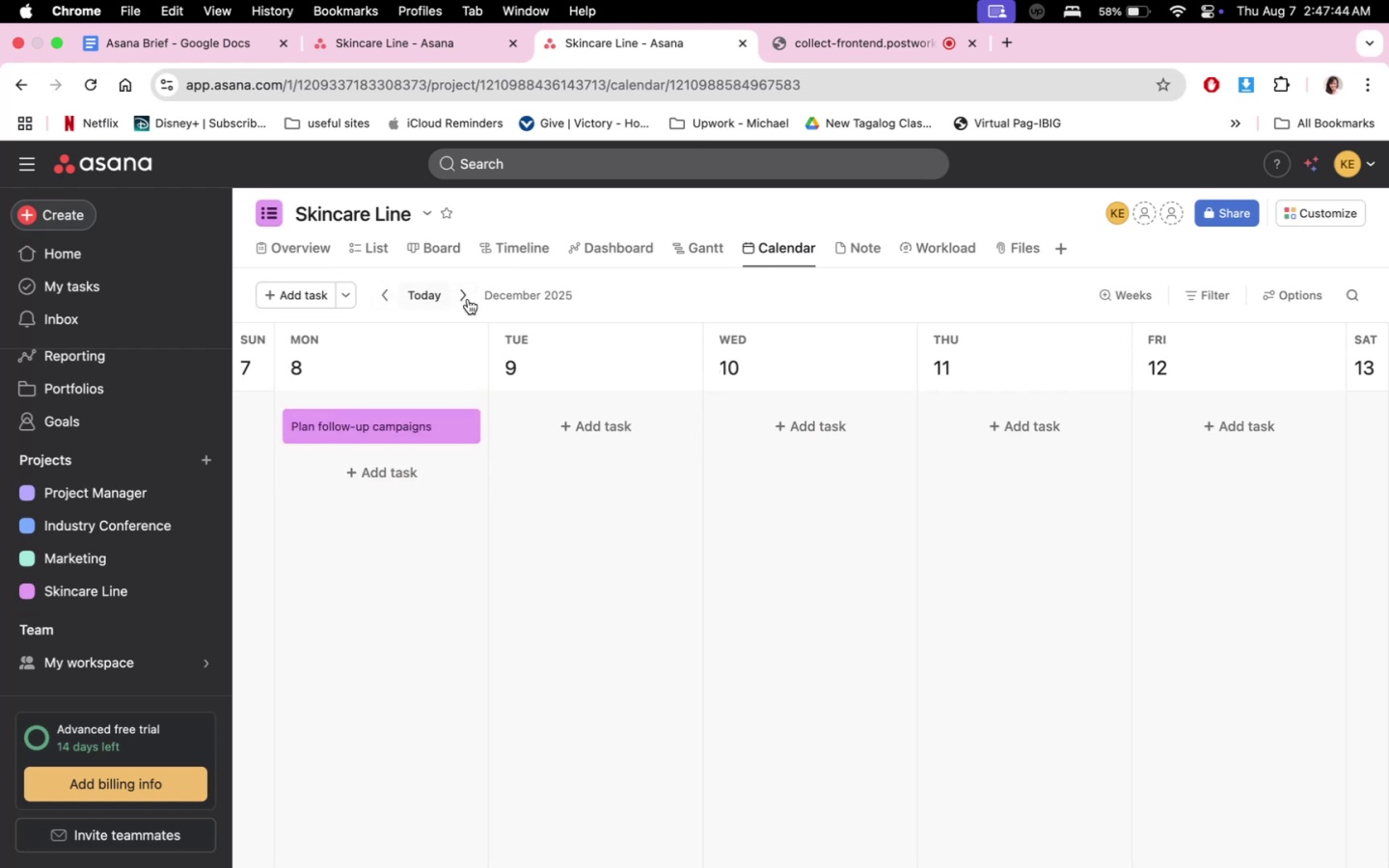 
left_click([468, 299])
 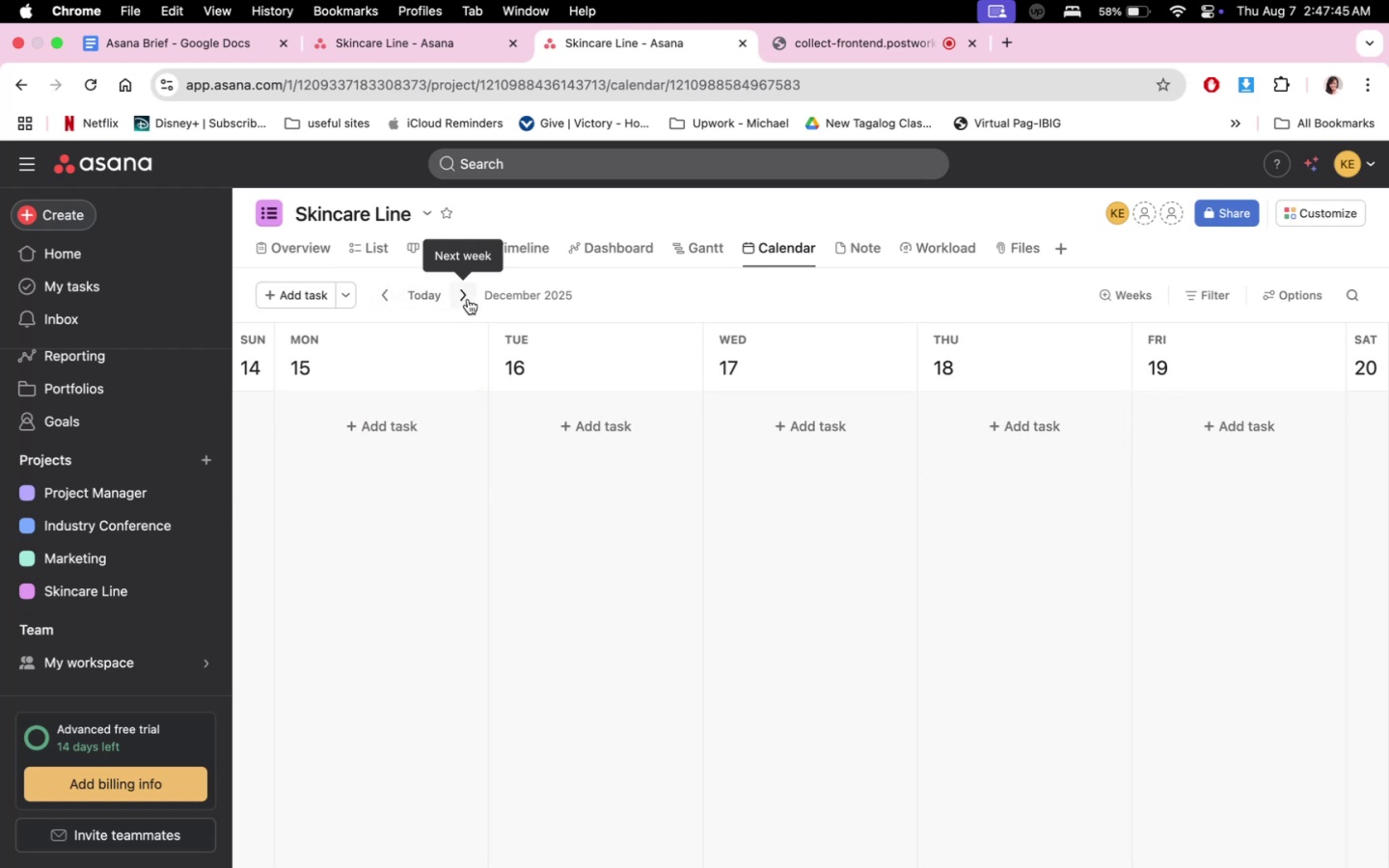 
left_click([468, 299])
 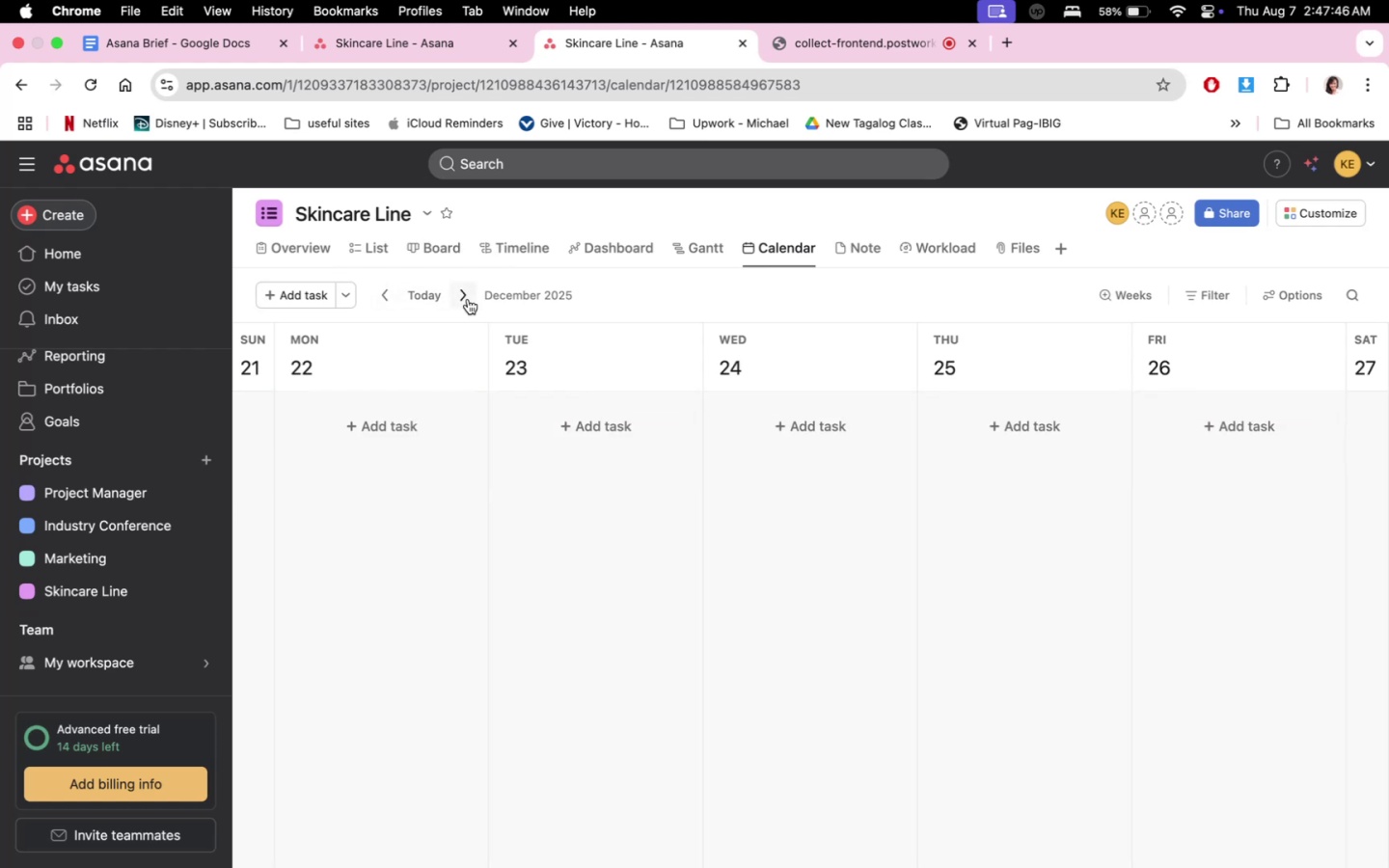 
left_click([468, 299])
 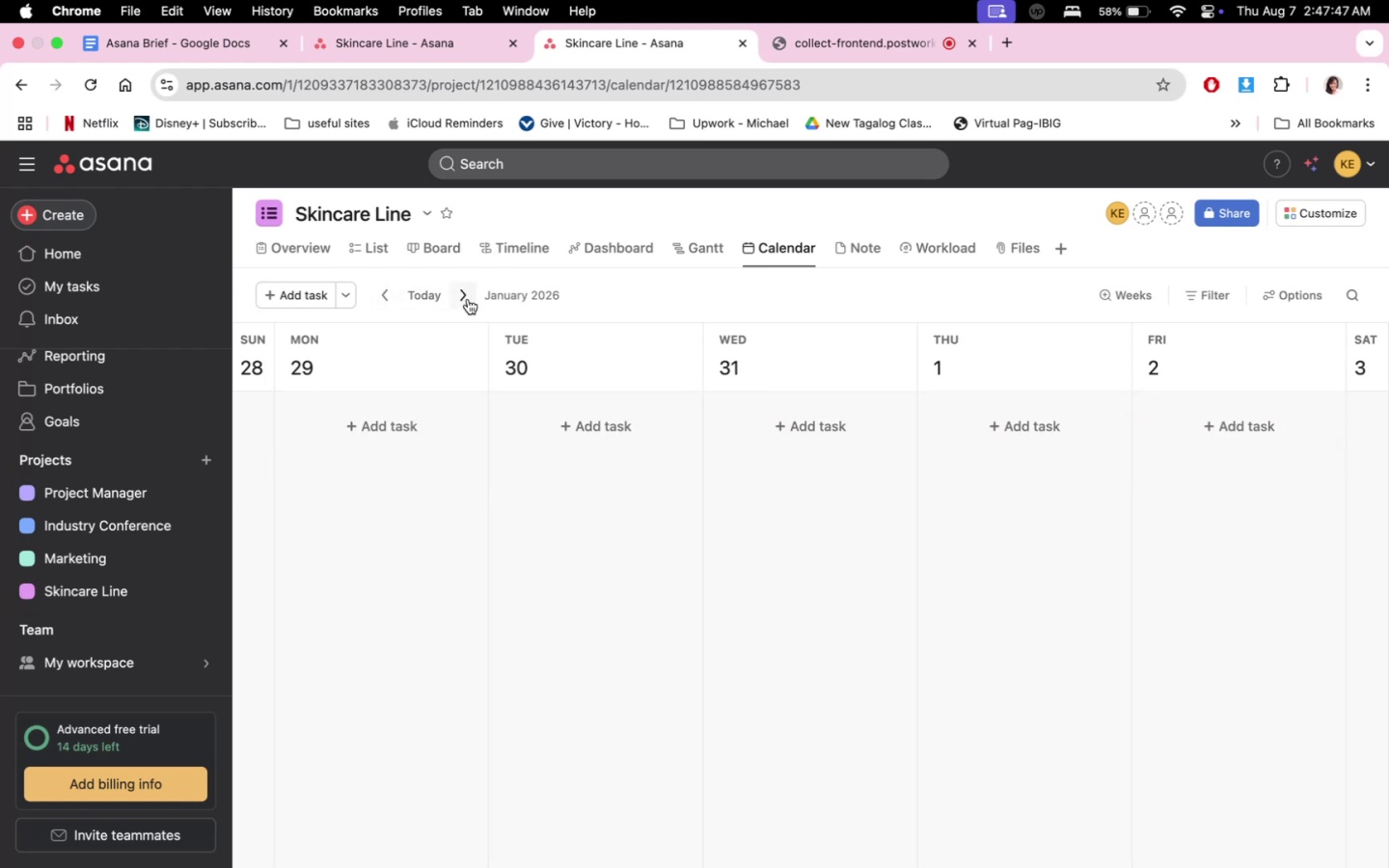 
left_click([468, 299])
 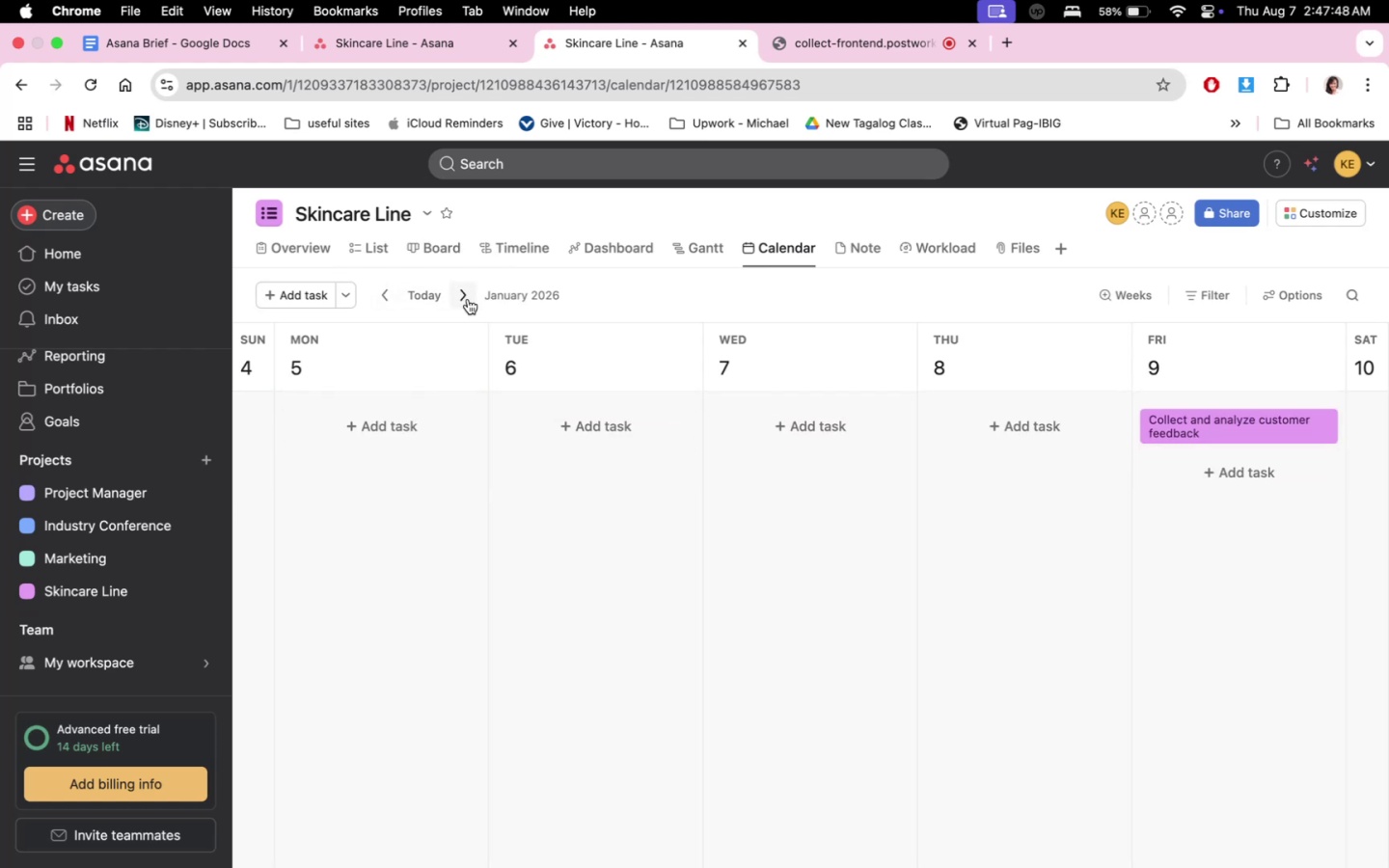 
left_click([468, 299])
 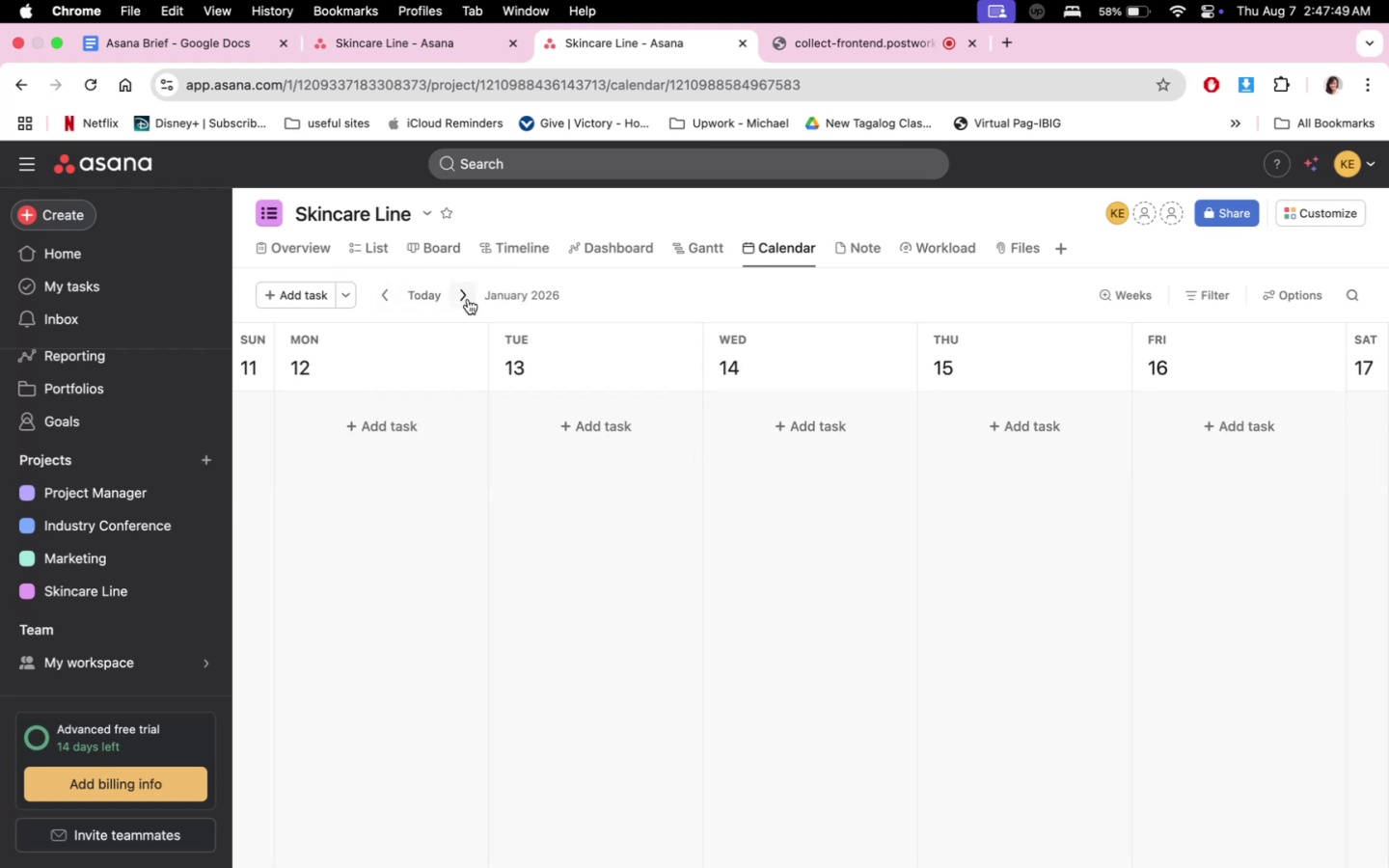 
left_click([468, 299])
 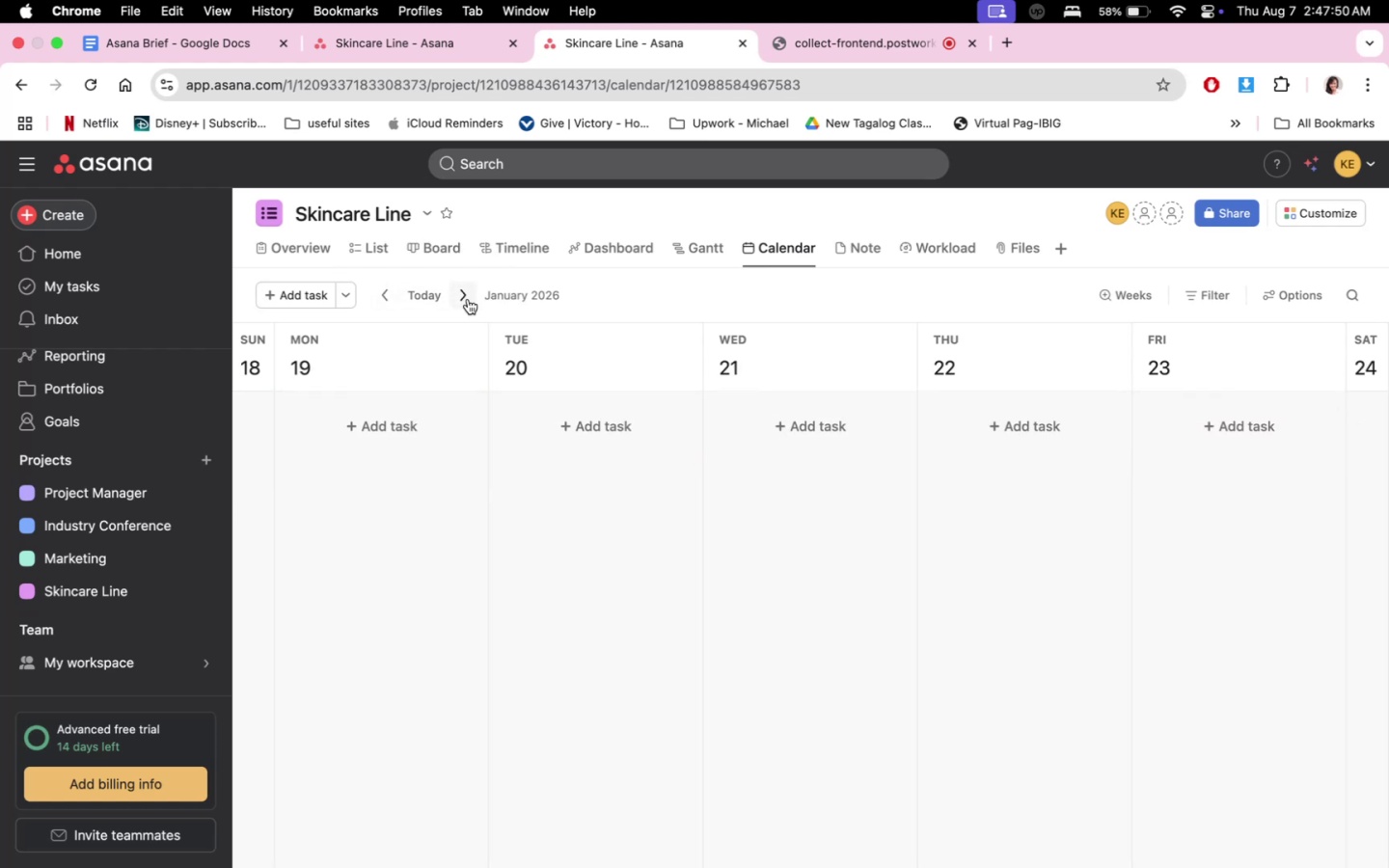 
double_click([468, 299])
 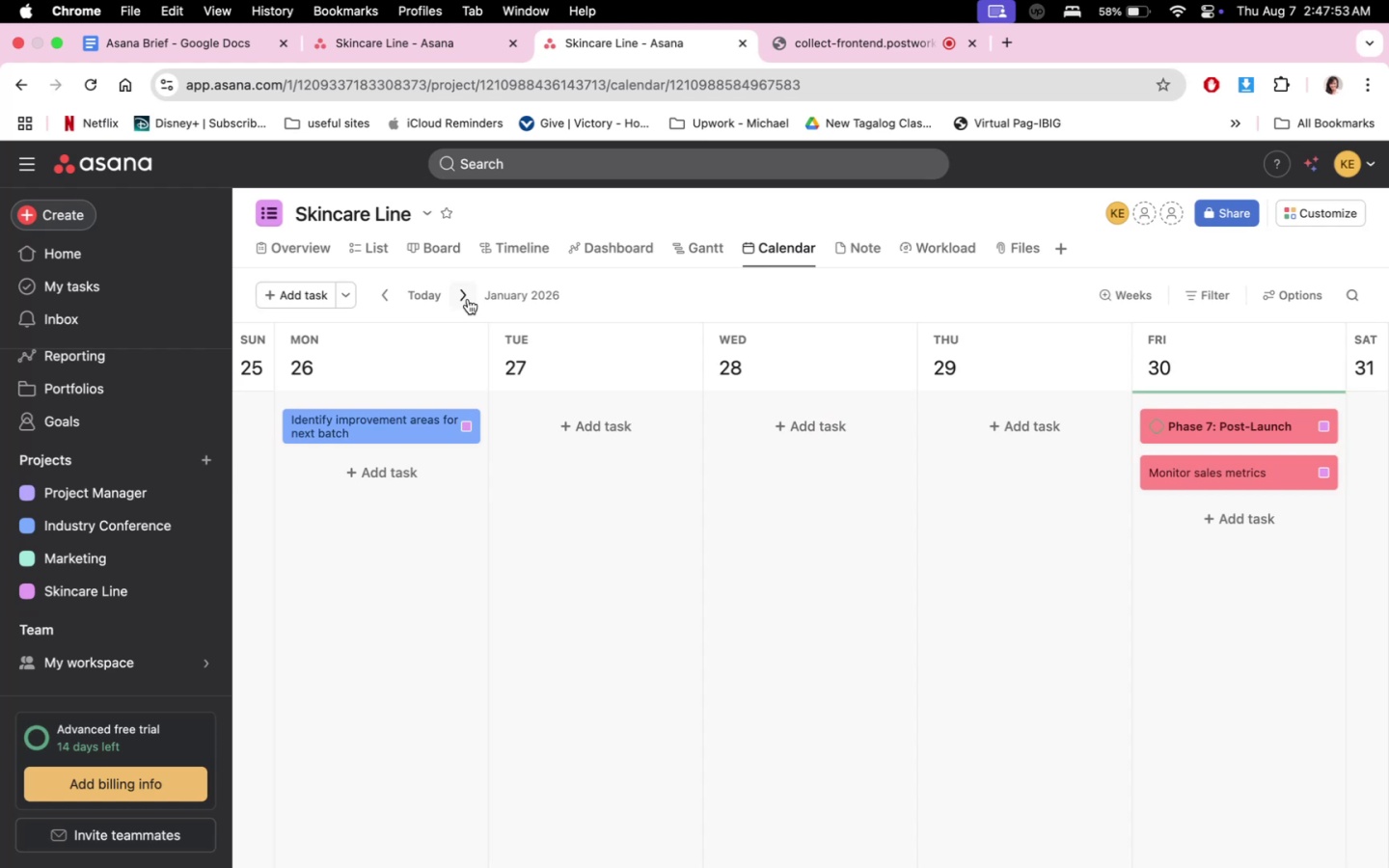 
wait(5.51)
 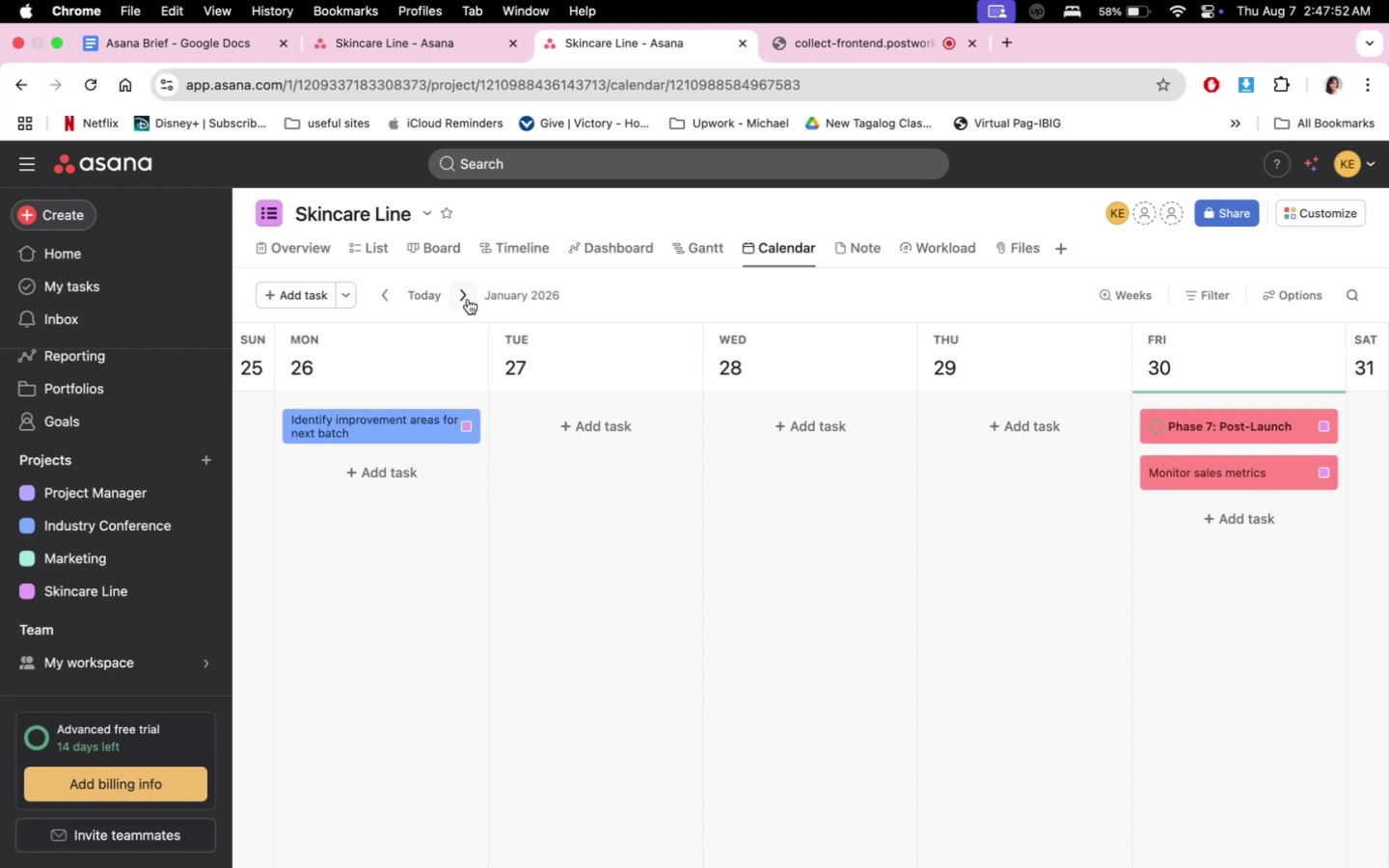 
left_click([446, 50])
 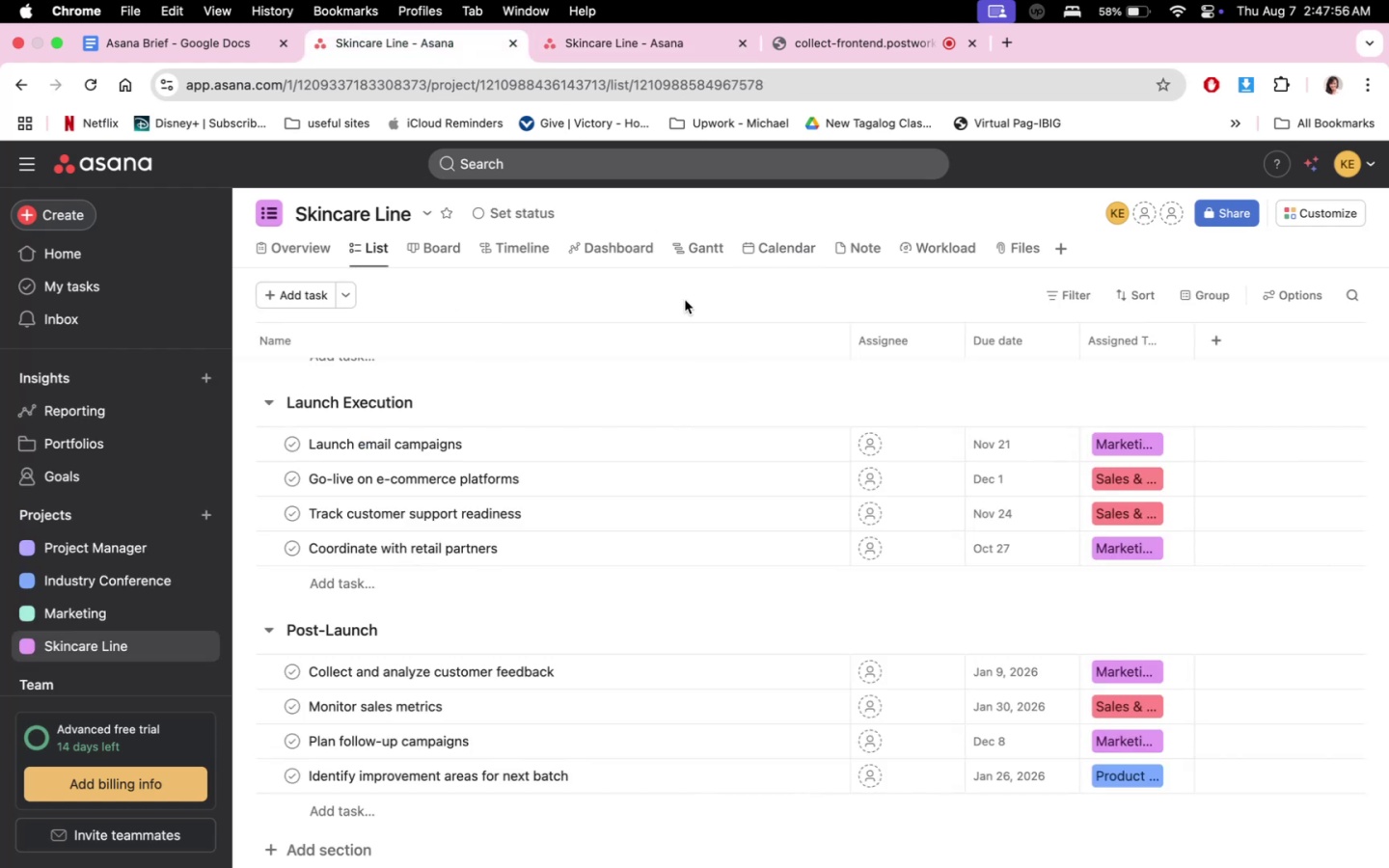 
scroll: coordinate [872, 740], scroll_direction: down, amount: 12.0
 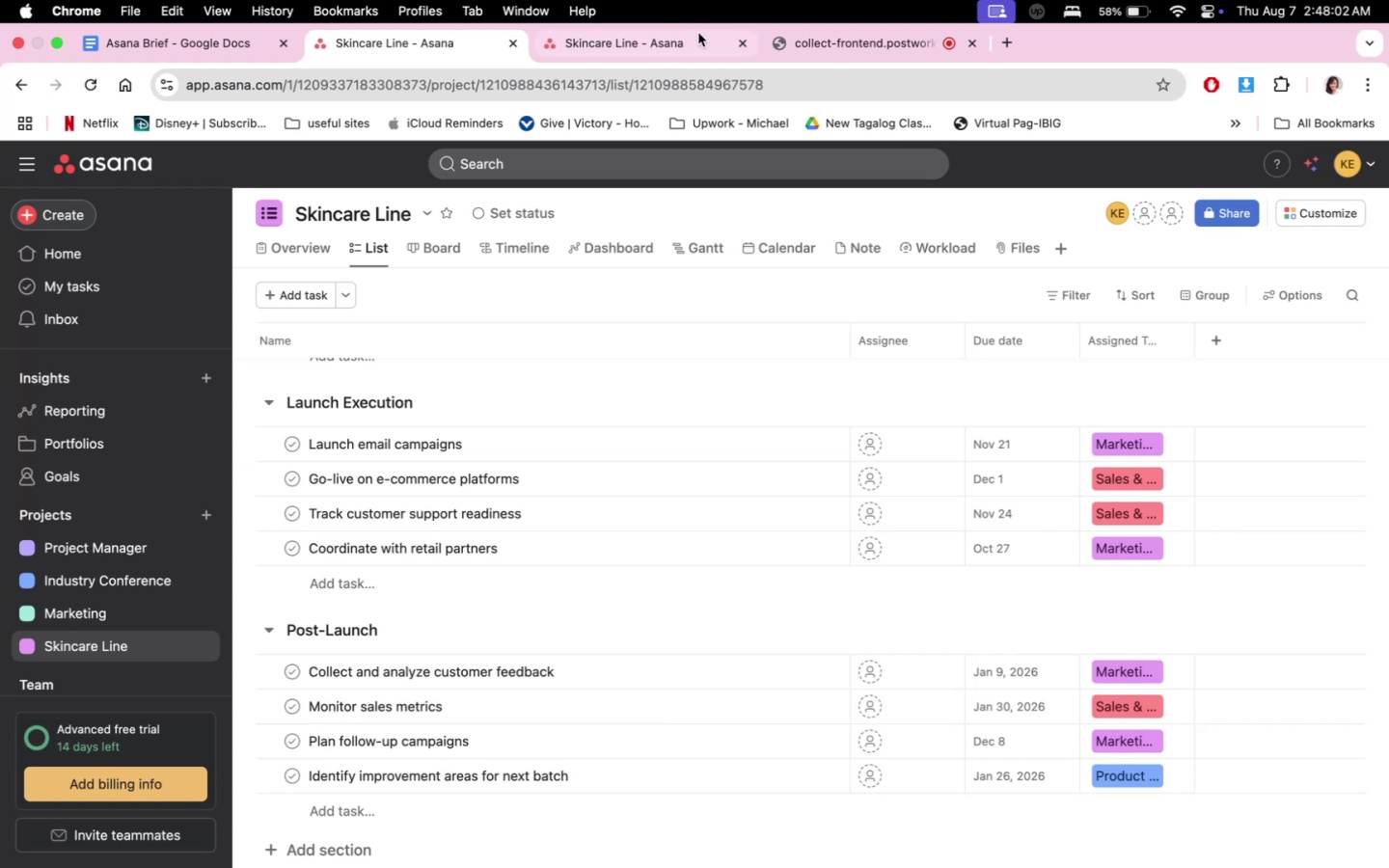 
wait(6.61)
 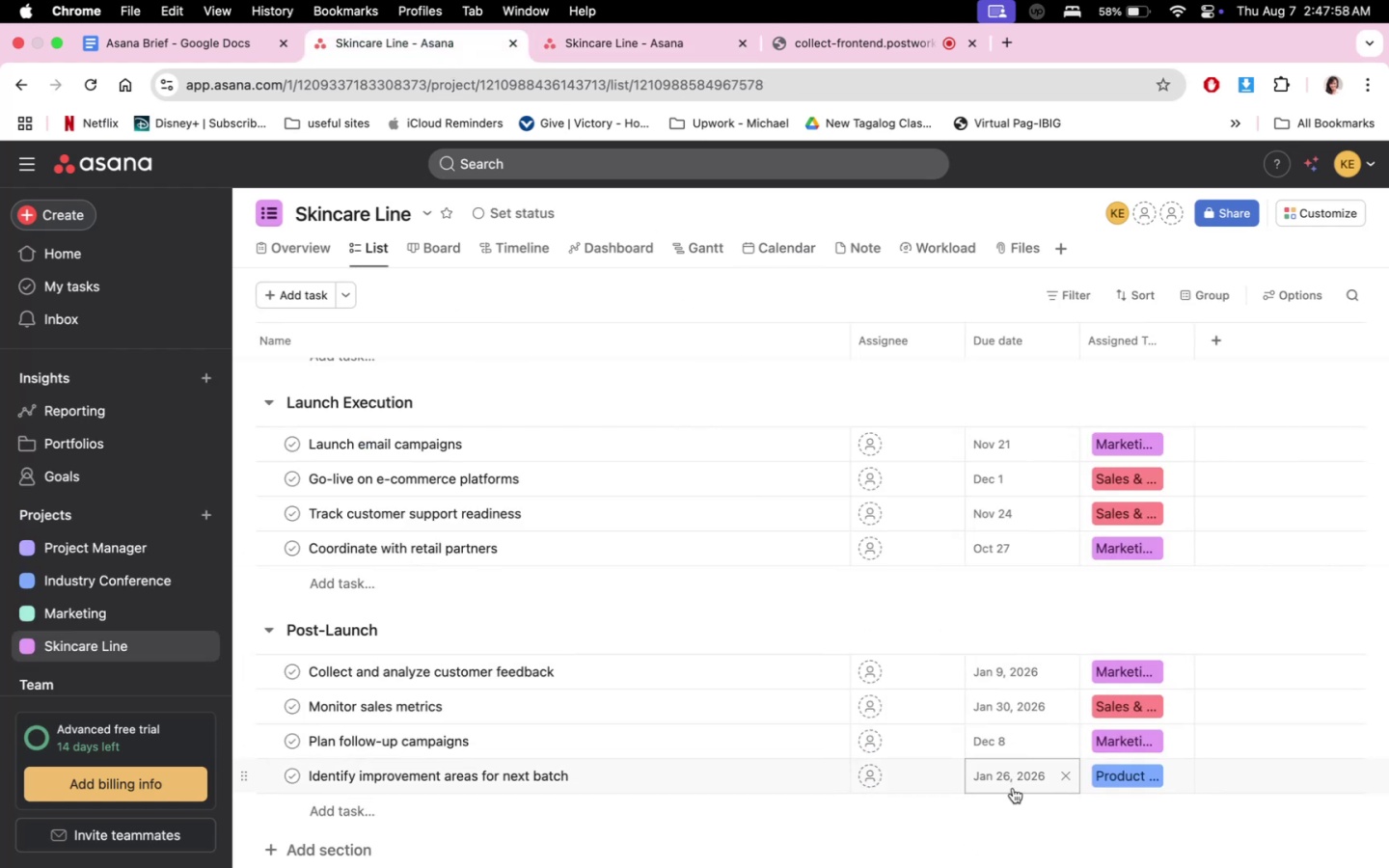 
left_click([660, 43])
 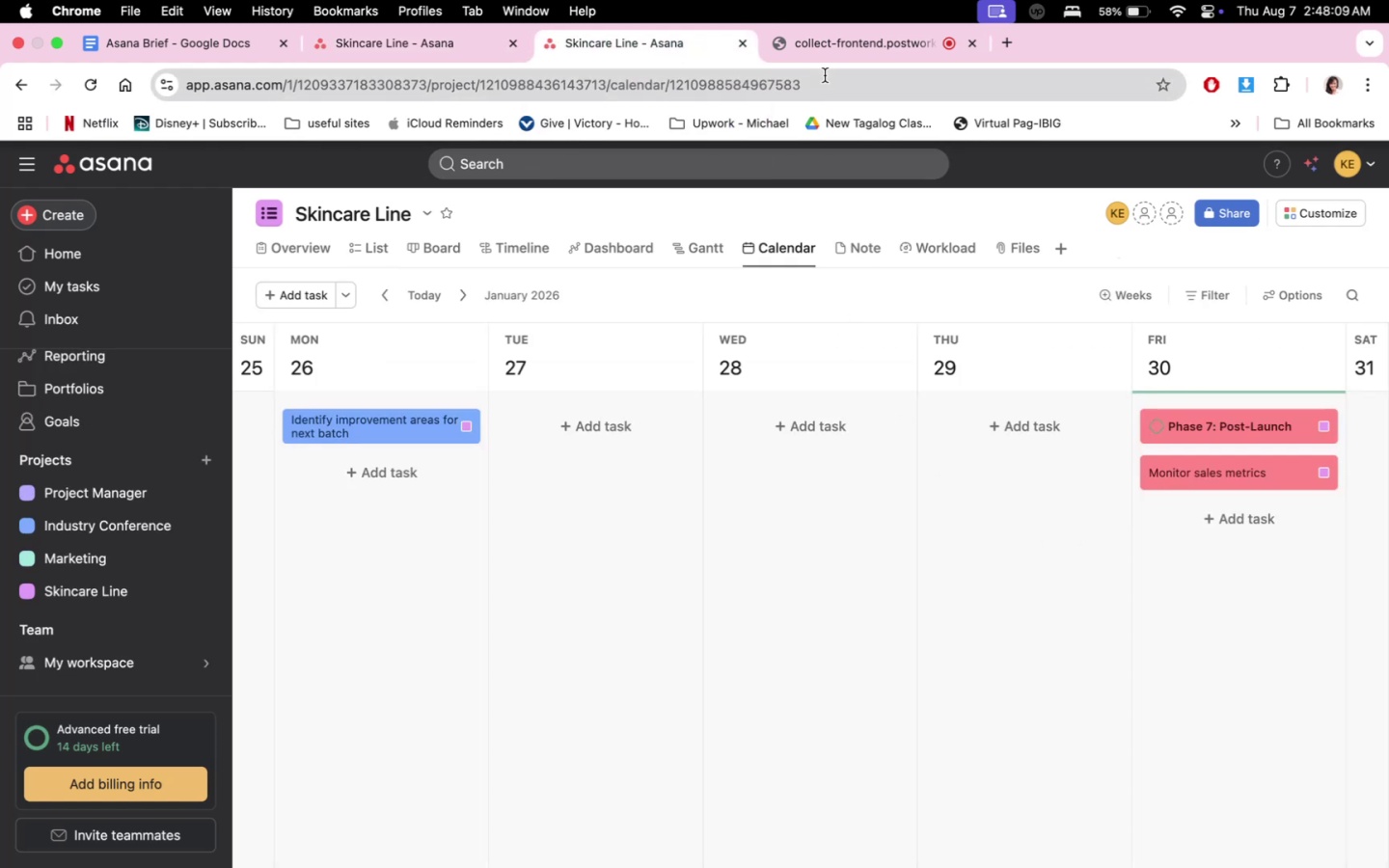 
wait(7.27)
 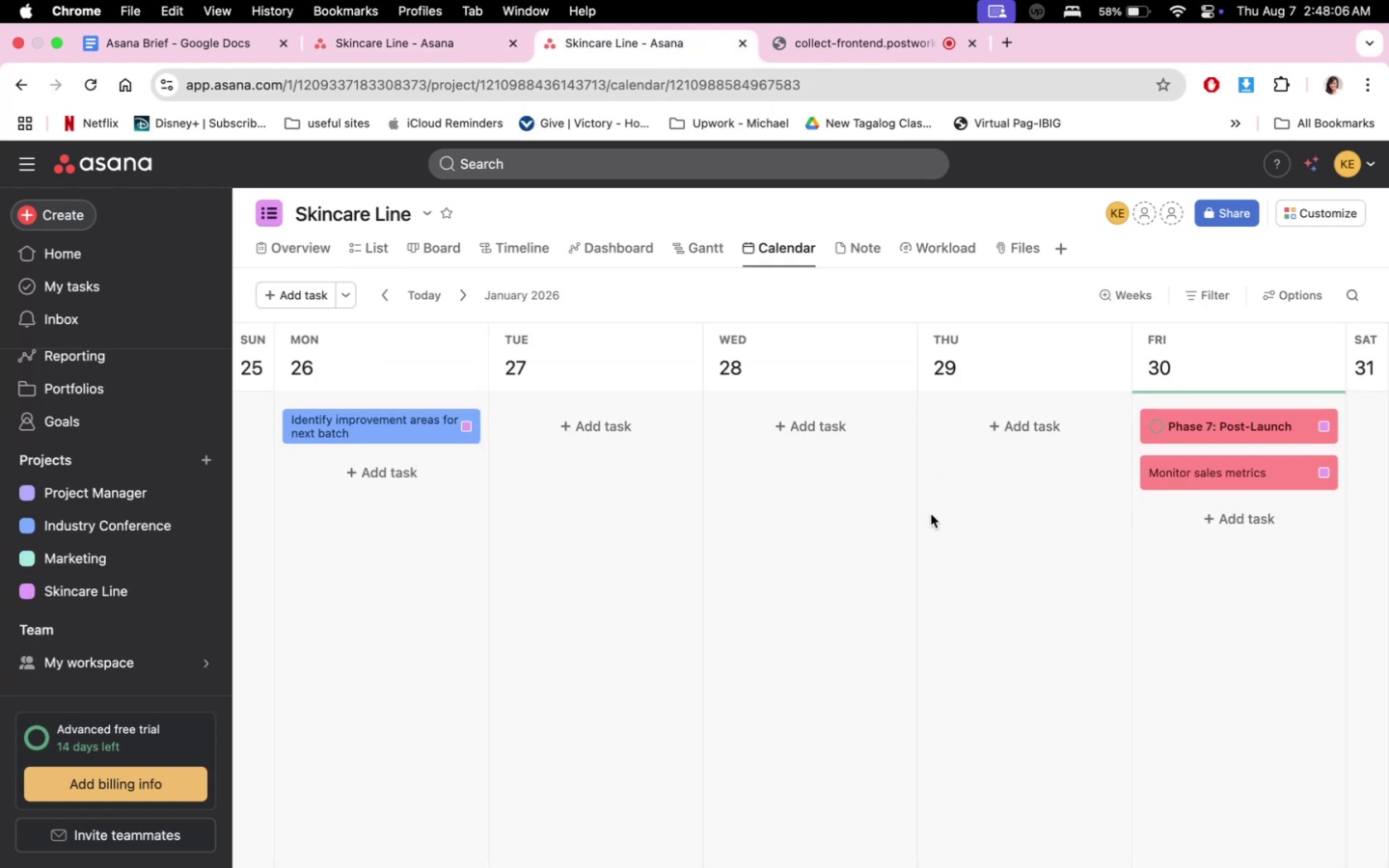 
left_click([644, 43])
 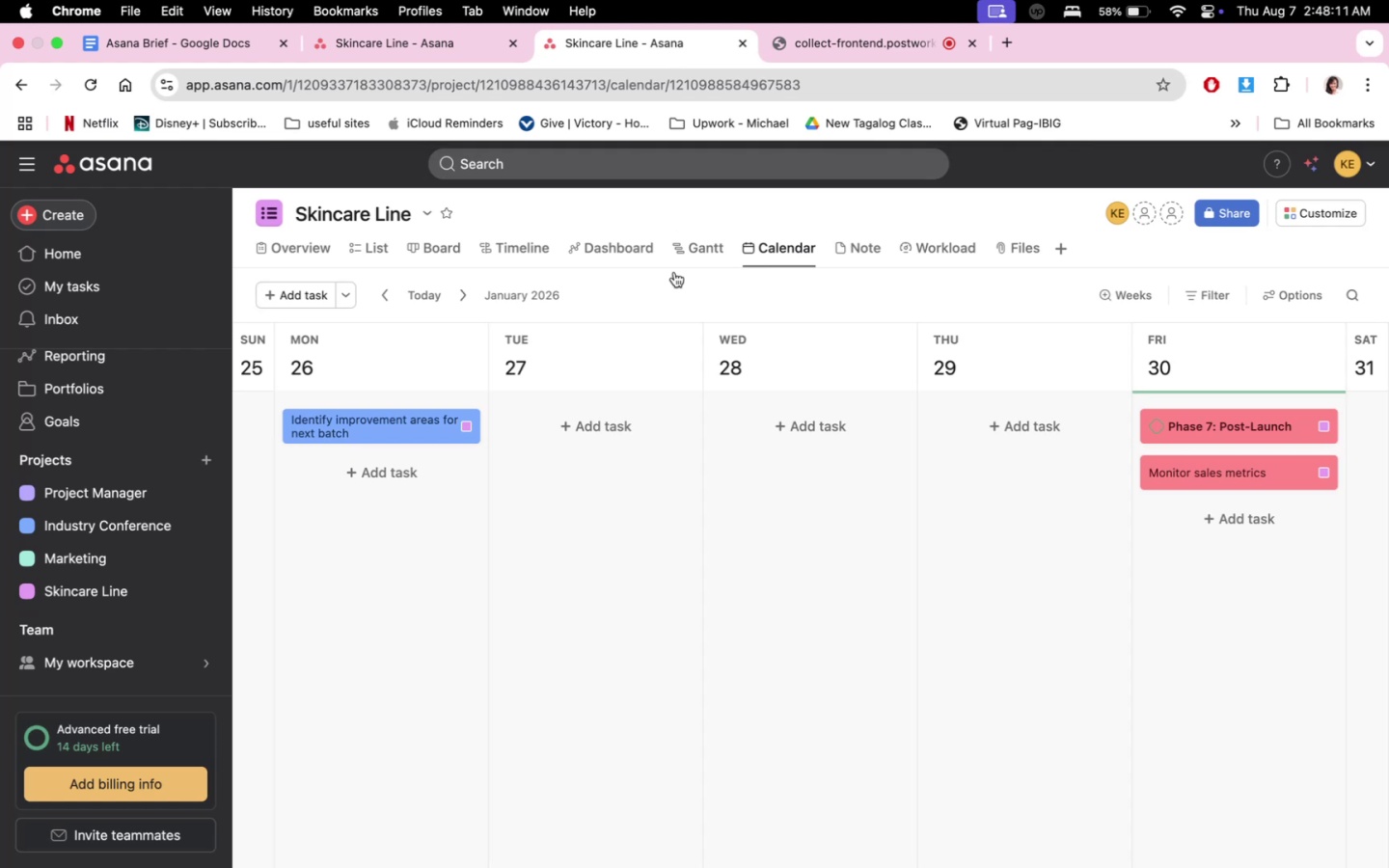 
scroll: coordinate [672, 598], scroll_direction: down, amount: 11.0
 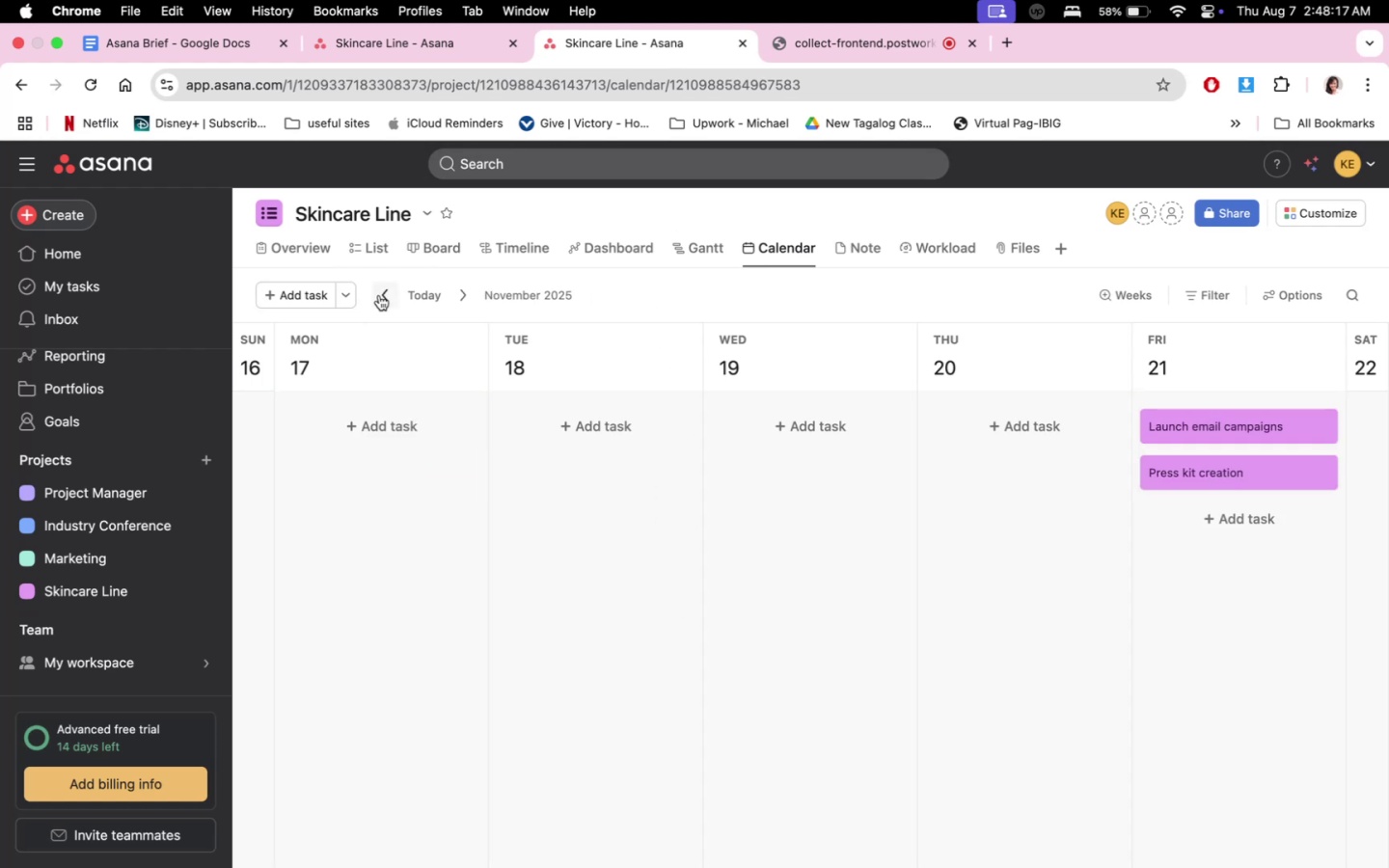 
wait(10.63)
 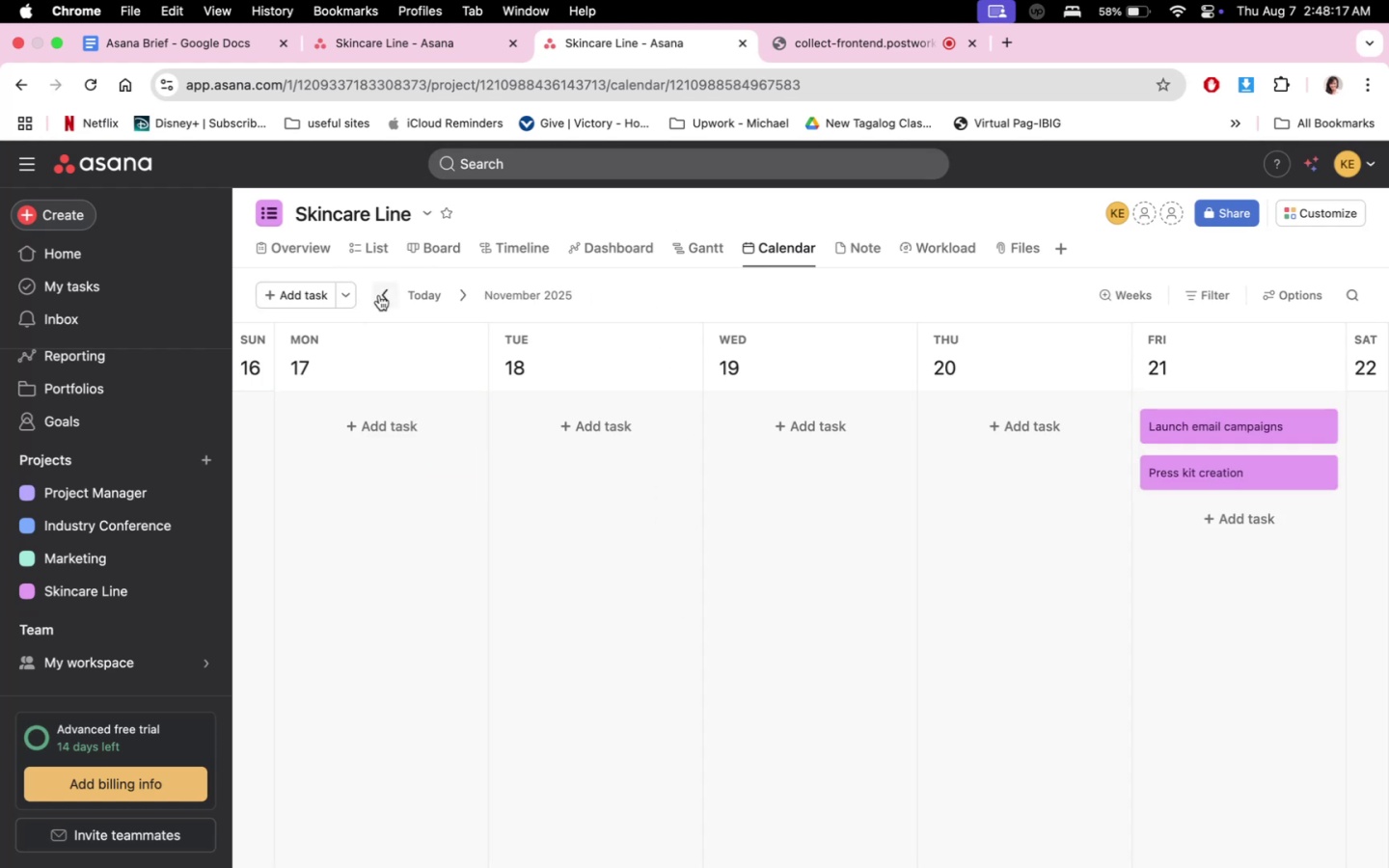 
left_click([450, 252])
 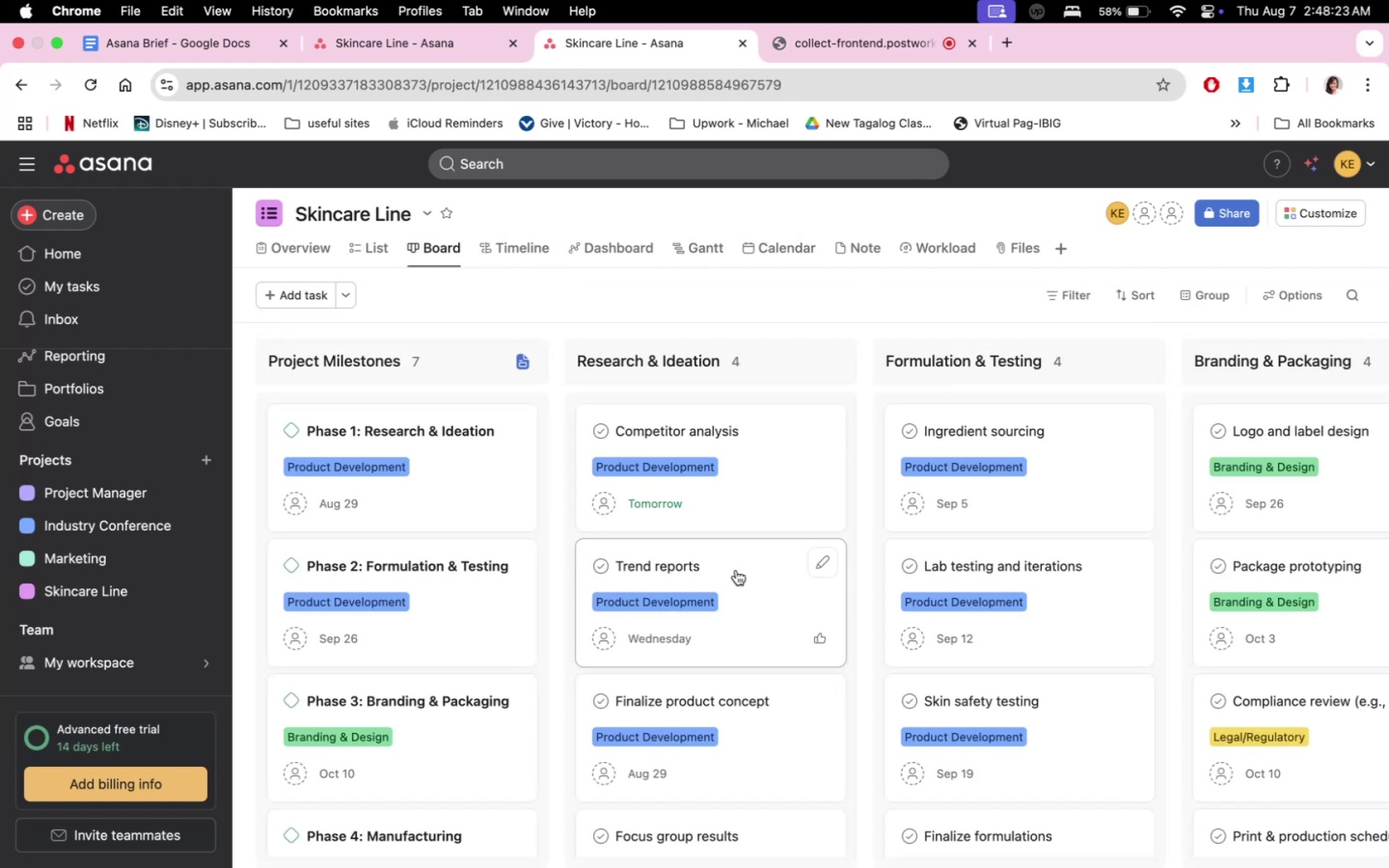 
scroll: coordinate [764, 623], scroll_direction: up, amount: 4.0
 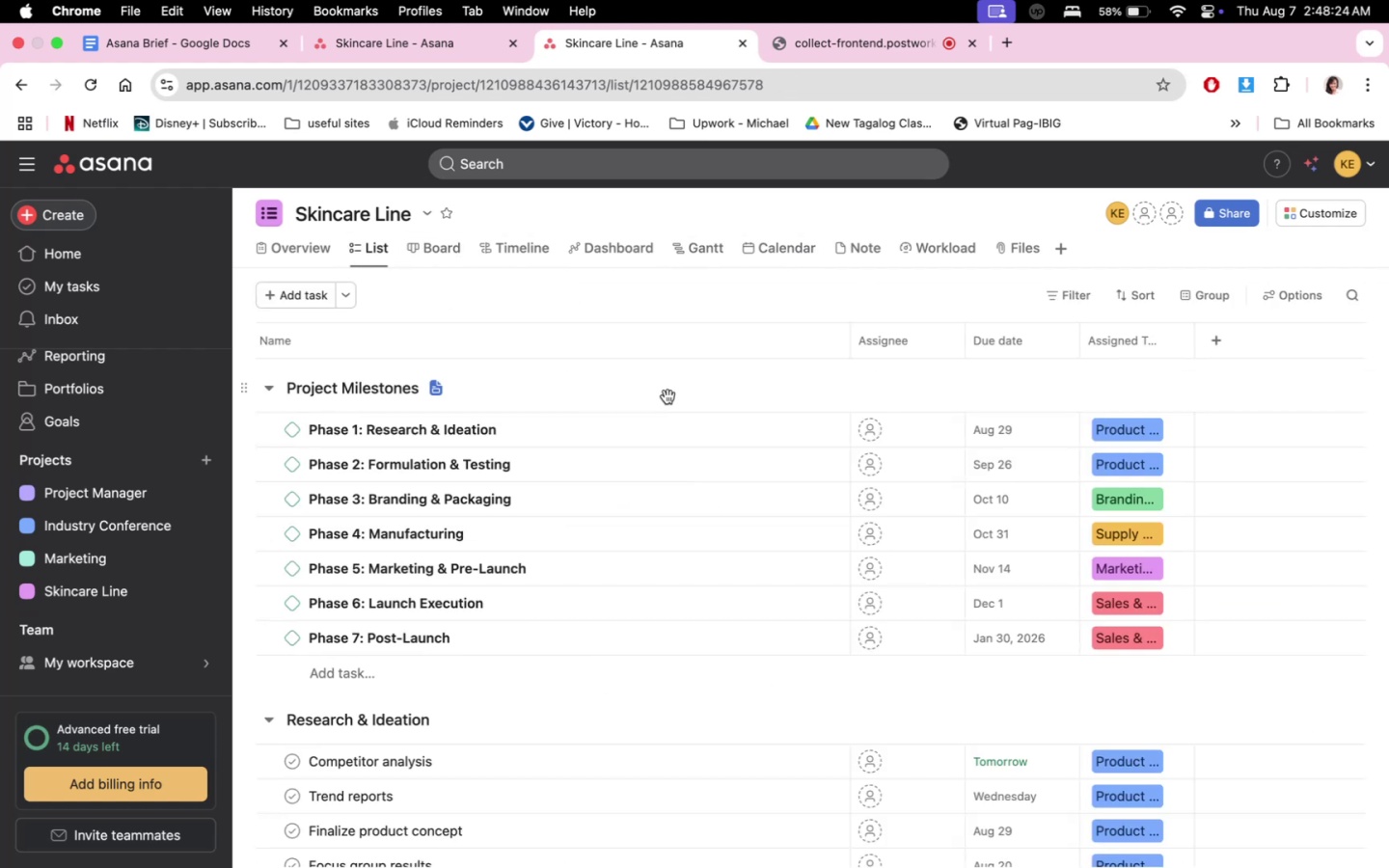 
scroll: coordinate [752, 678], scroll_direction: down, amount: 56.0
 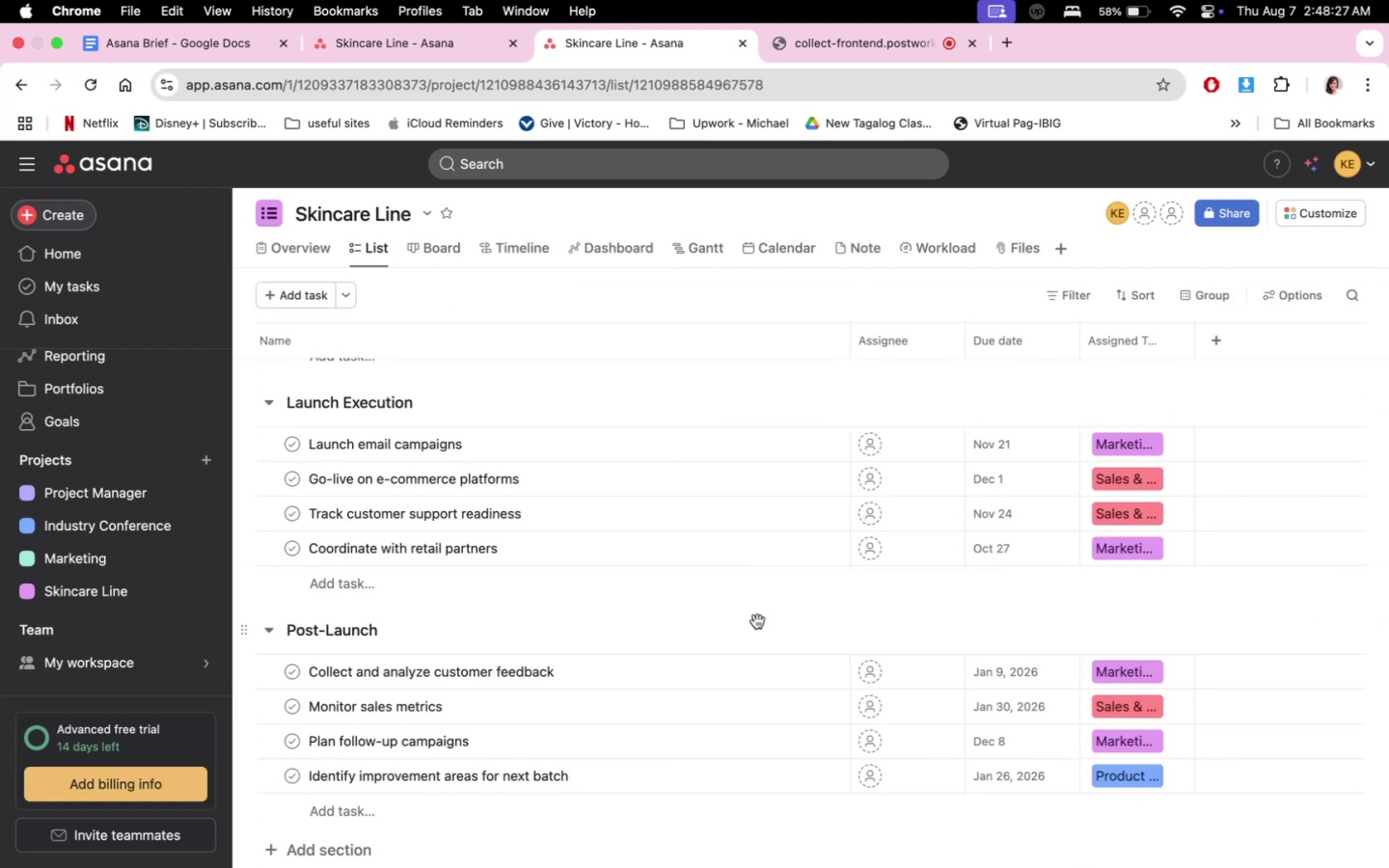 